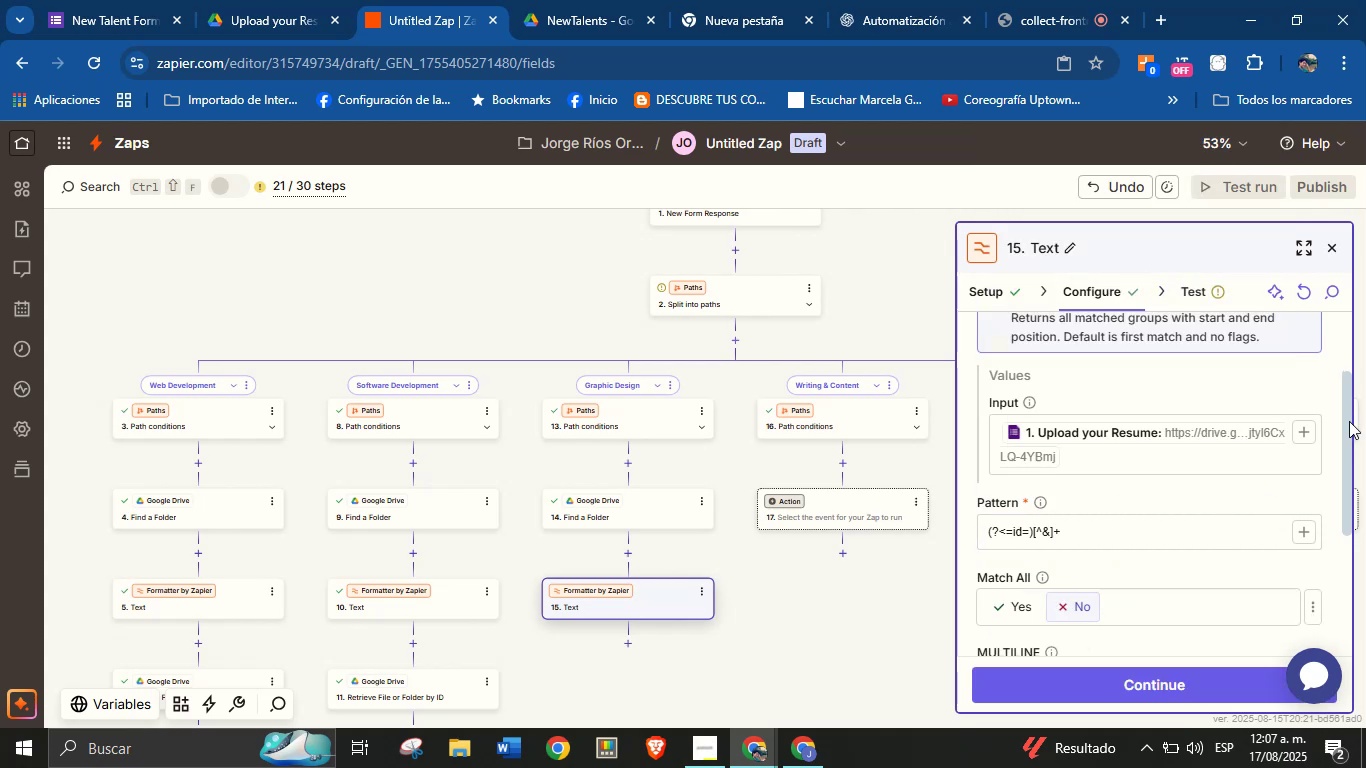 
left_click_drag(start_coordinate=[1345, 424], to_coordinate=[1341, 561])
 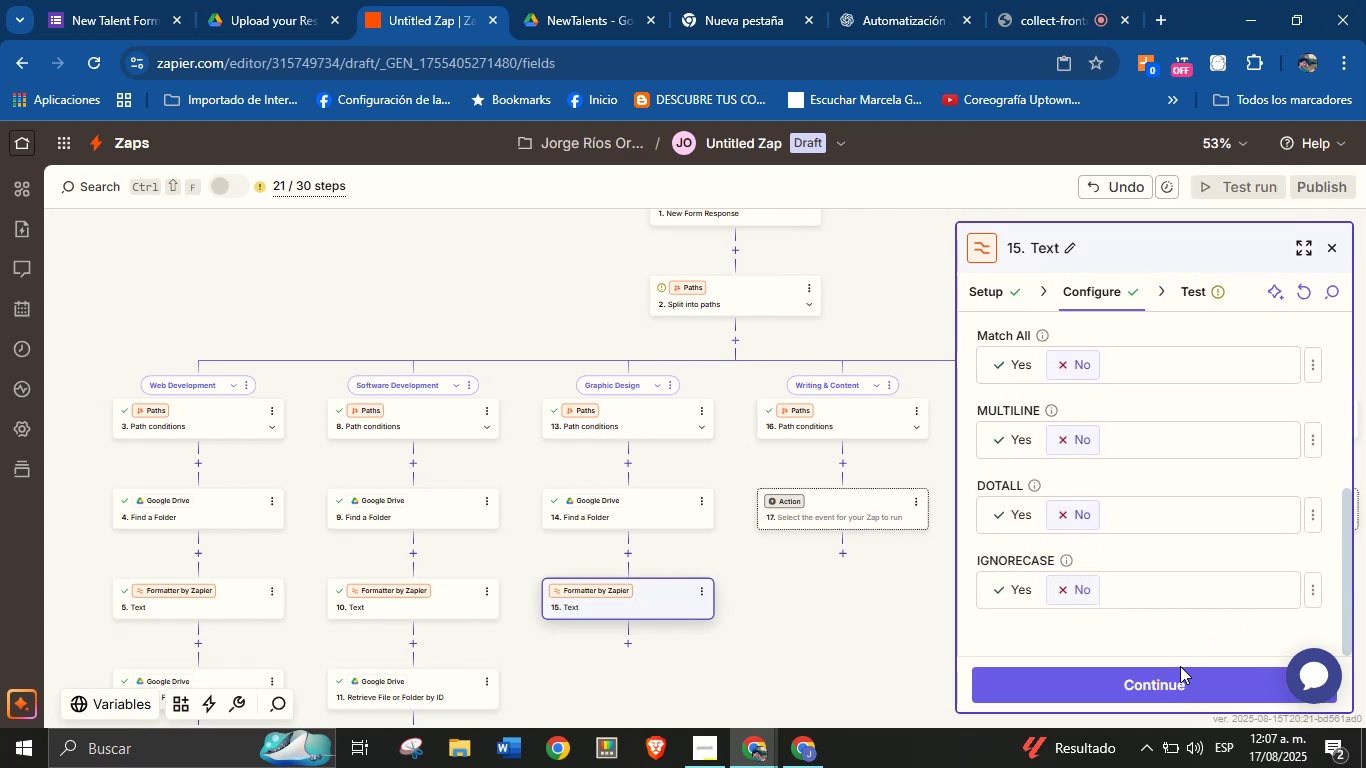 
left_click([1170, 682])
 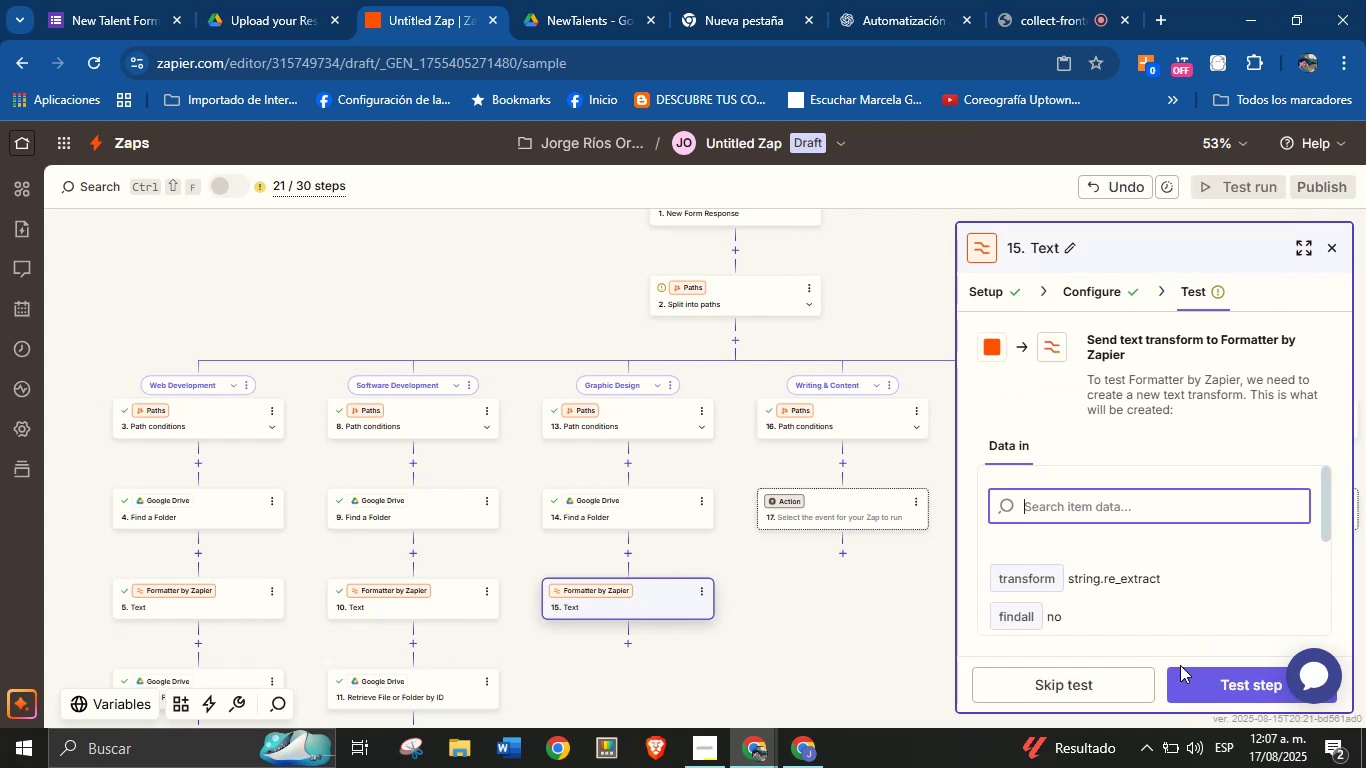 
left_click([1212, 682])
 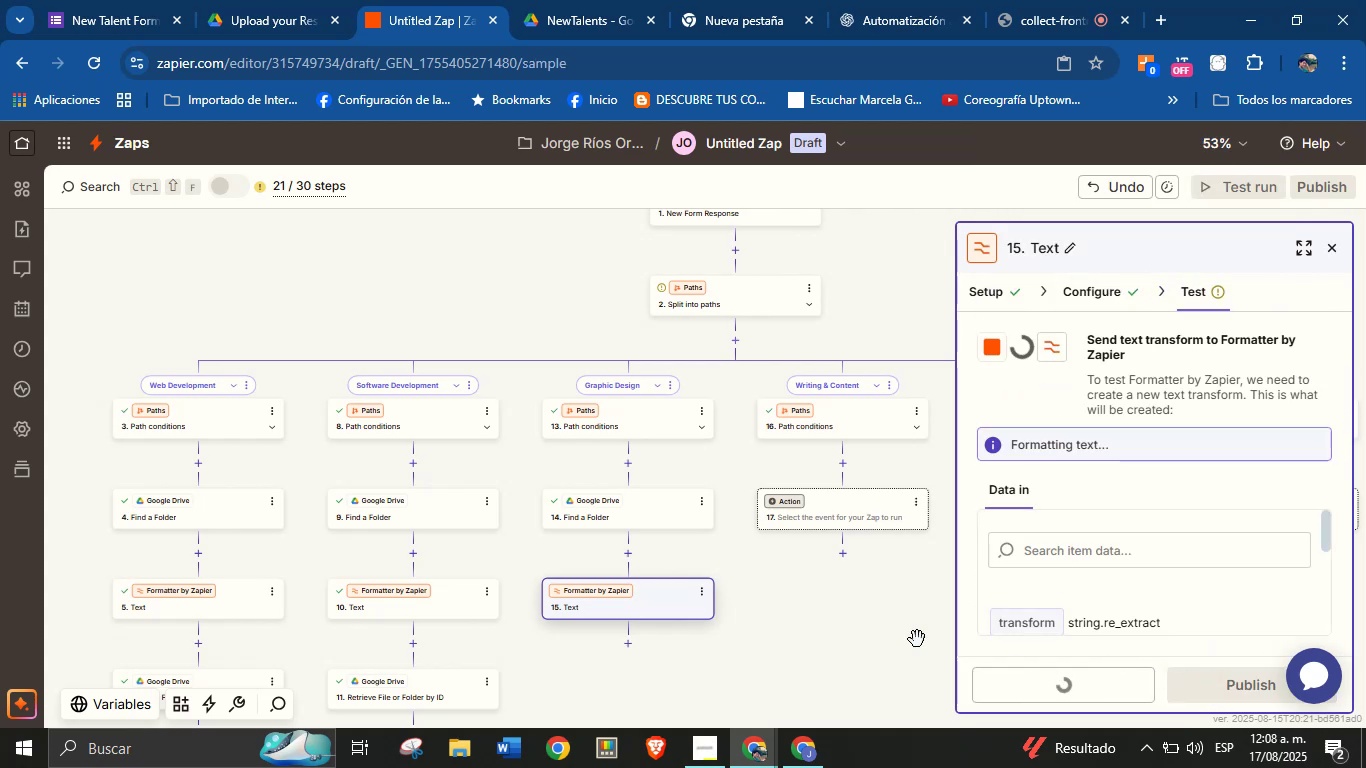 
left_click_drag(start_coordinate=[884, 644], to_coordinate=[893, 586])
 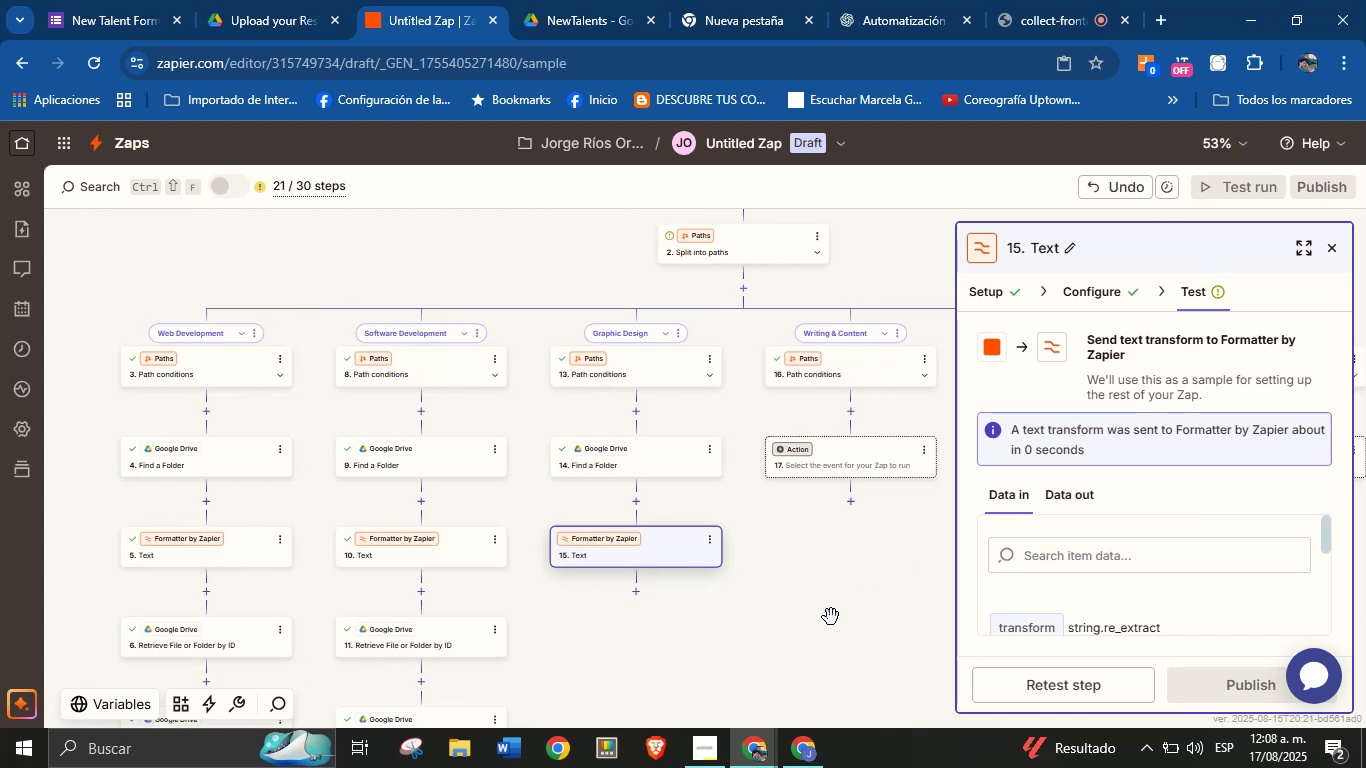 
left_click_drag(start_coordinate=[822, 622], to_coordinate=[822, 575])
 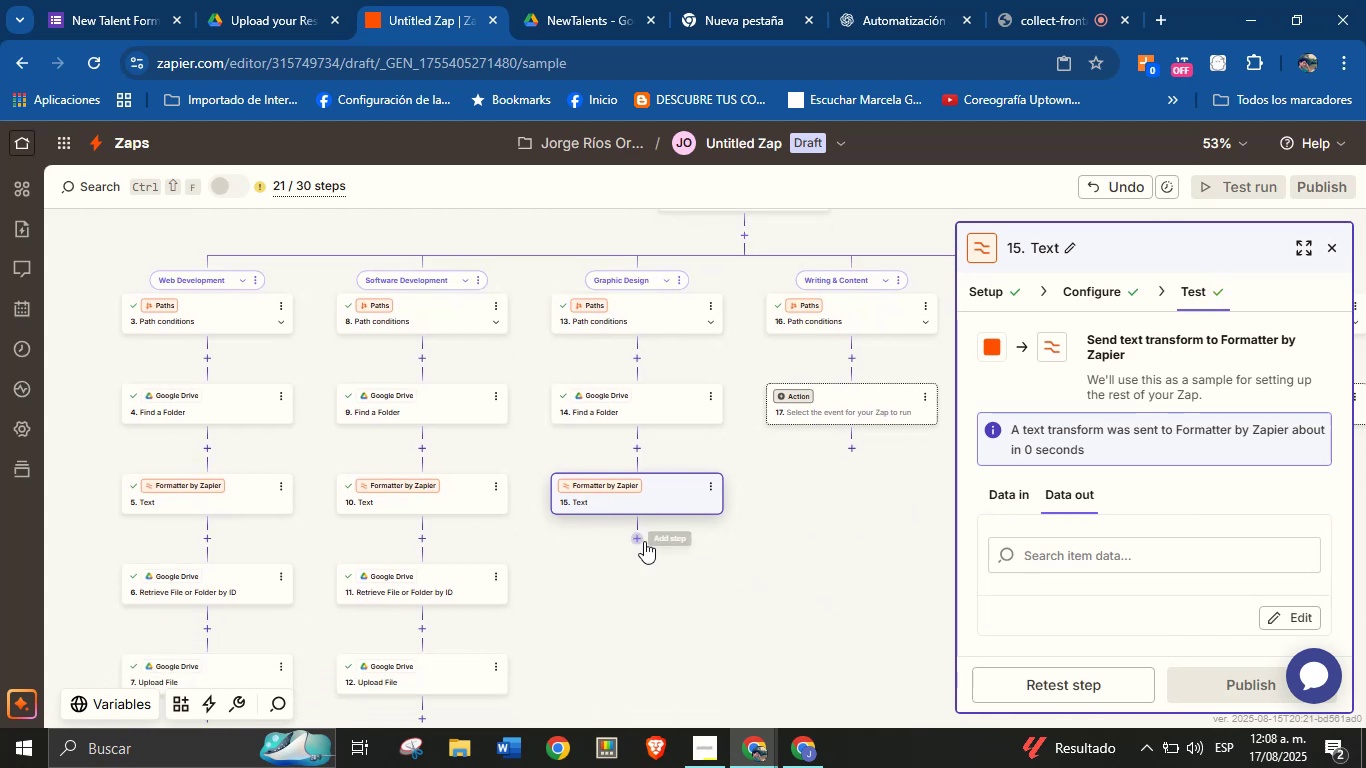 
left_click([640, 540])
 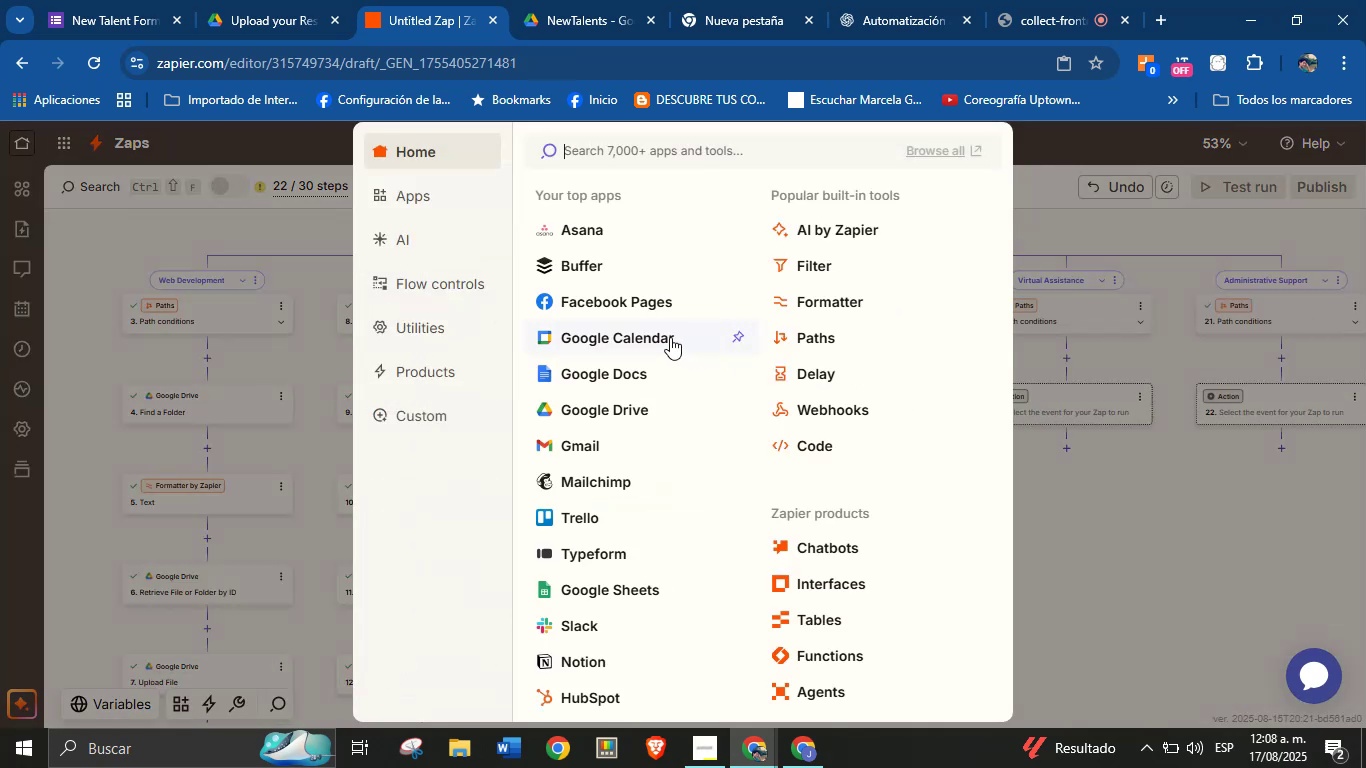 
left_click([605, 402])
 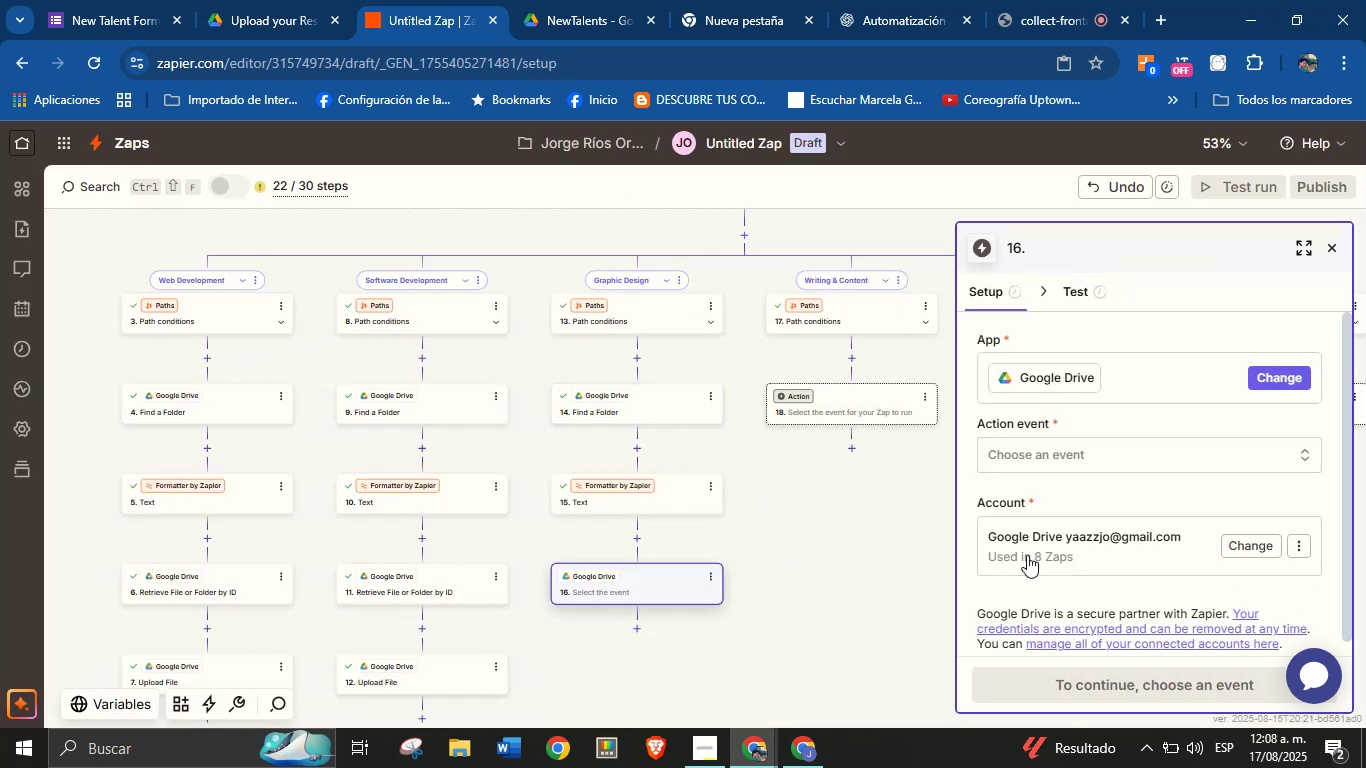 
left_click([1058, 449])
 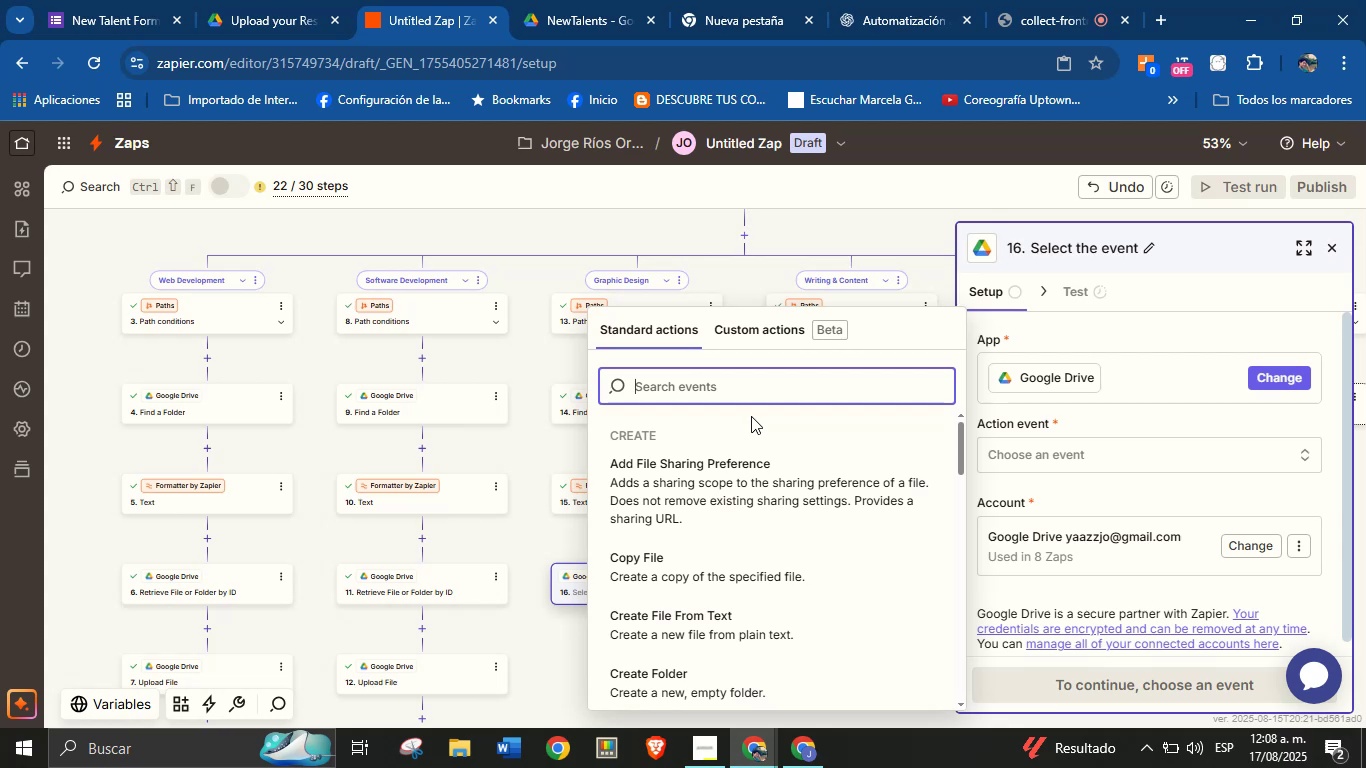 
type(retr)
 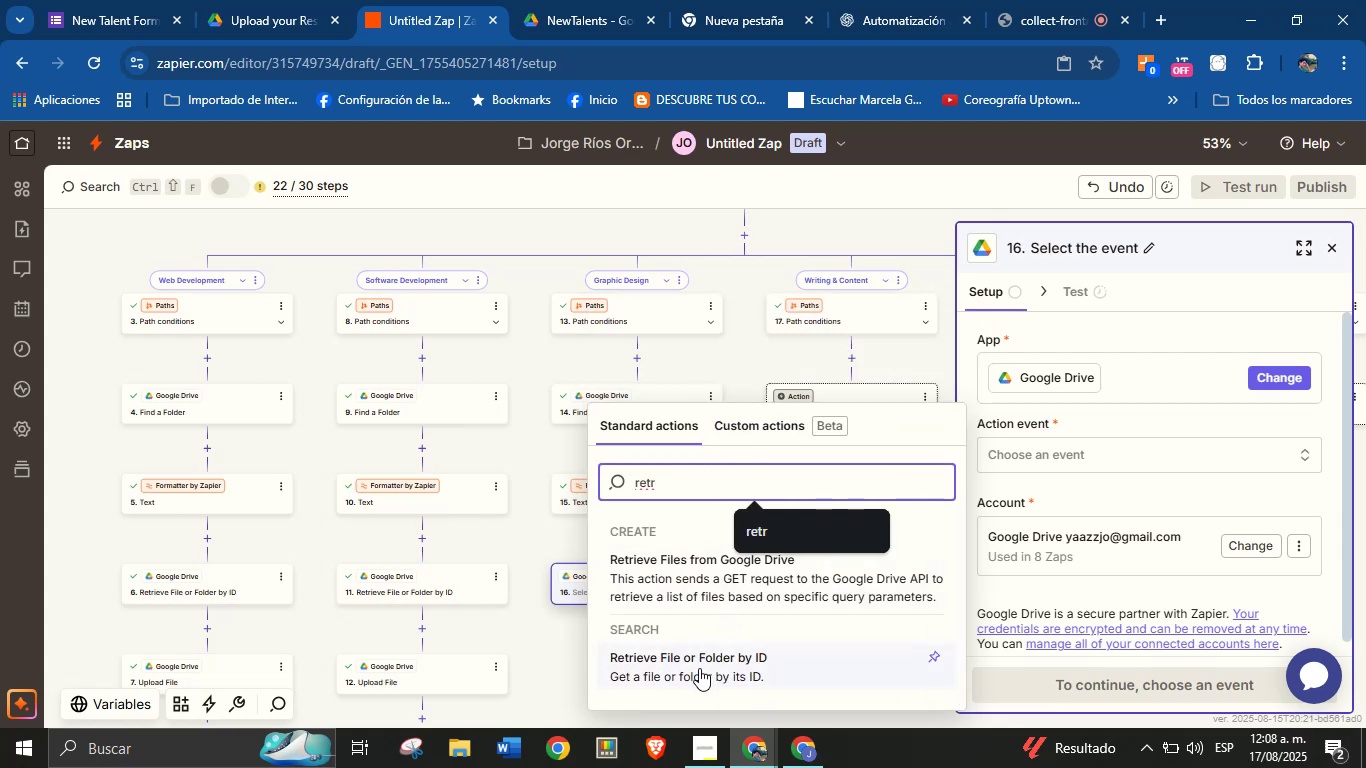 
left_click([708, 665])
 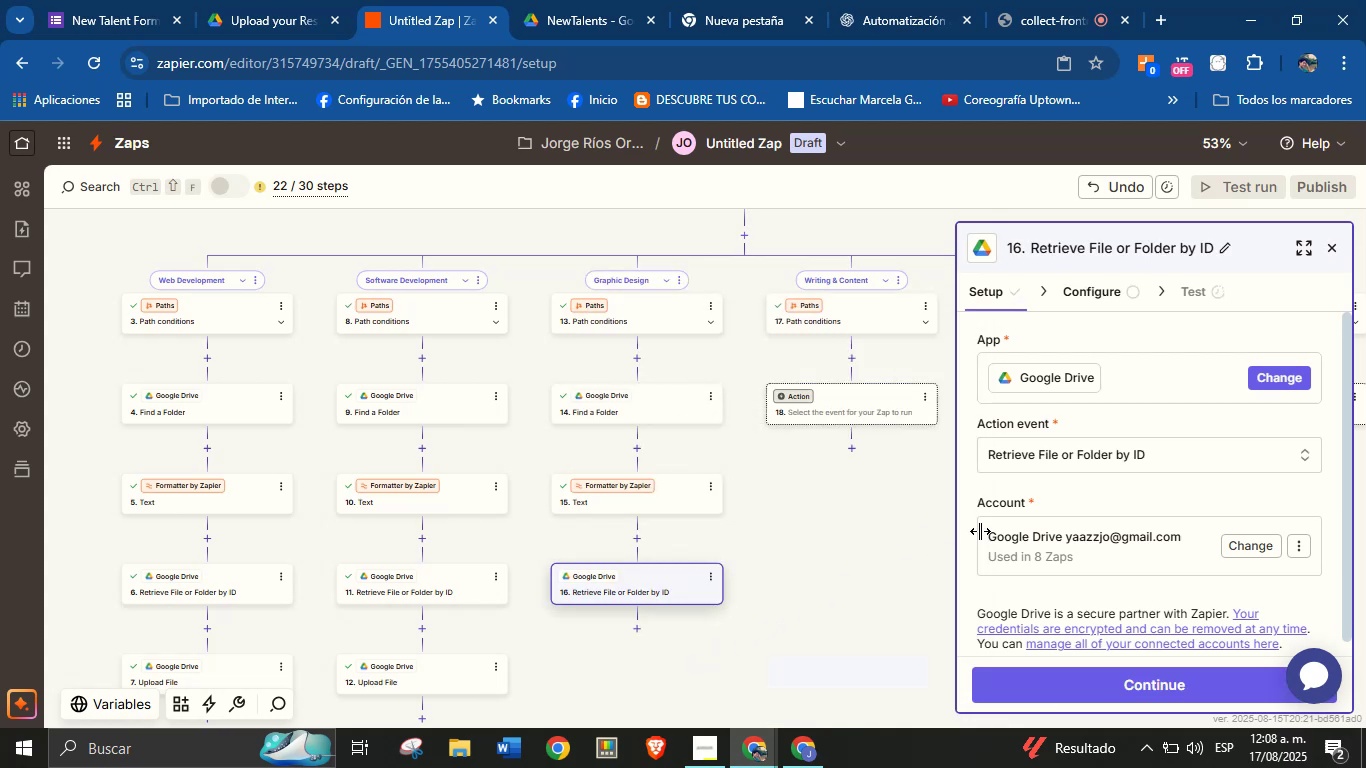 
scroll: coordinate [1099, 511], scroll_direction: none, amount: 0.0
 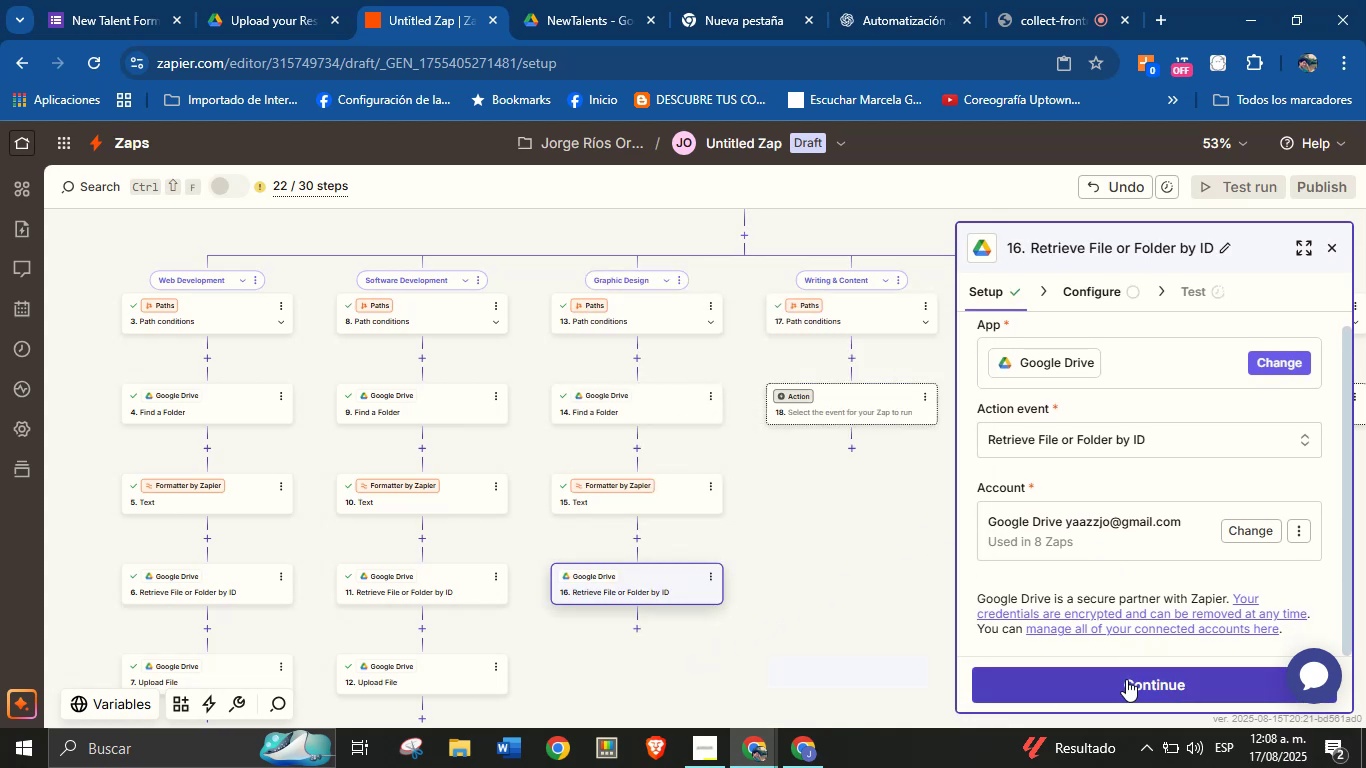 
left_click([1126, 679])
 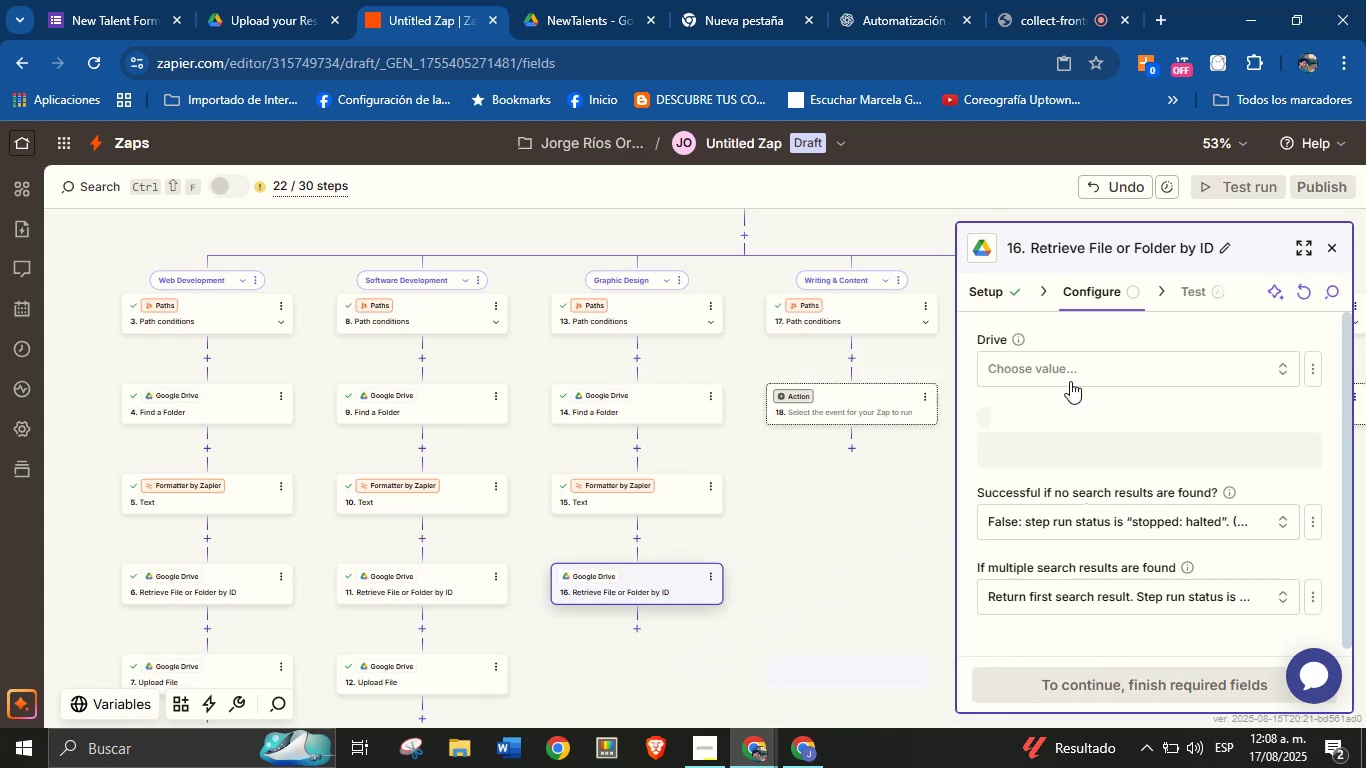 
left_click([1083, 370])
 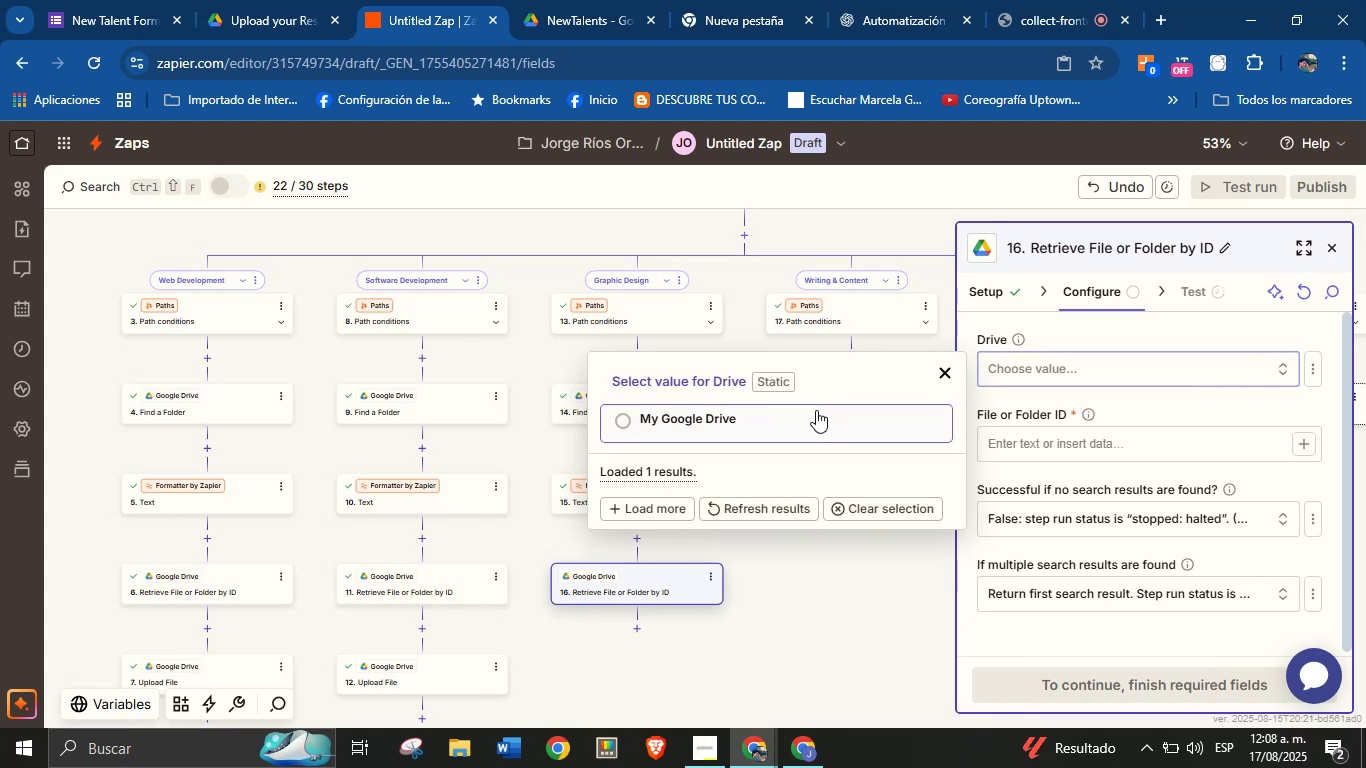 
left_click([764, 421])
 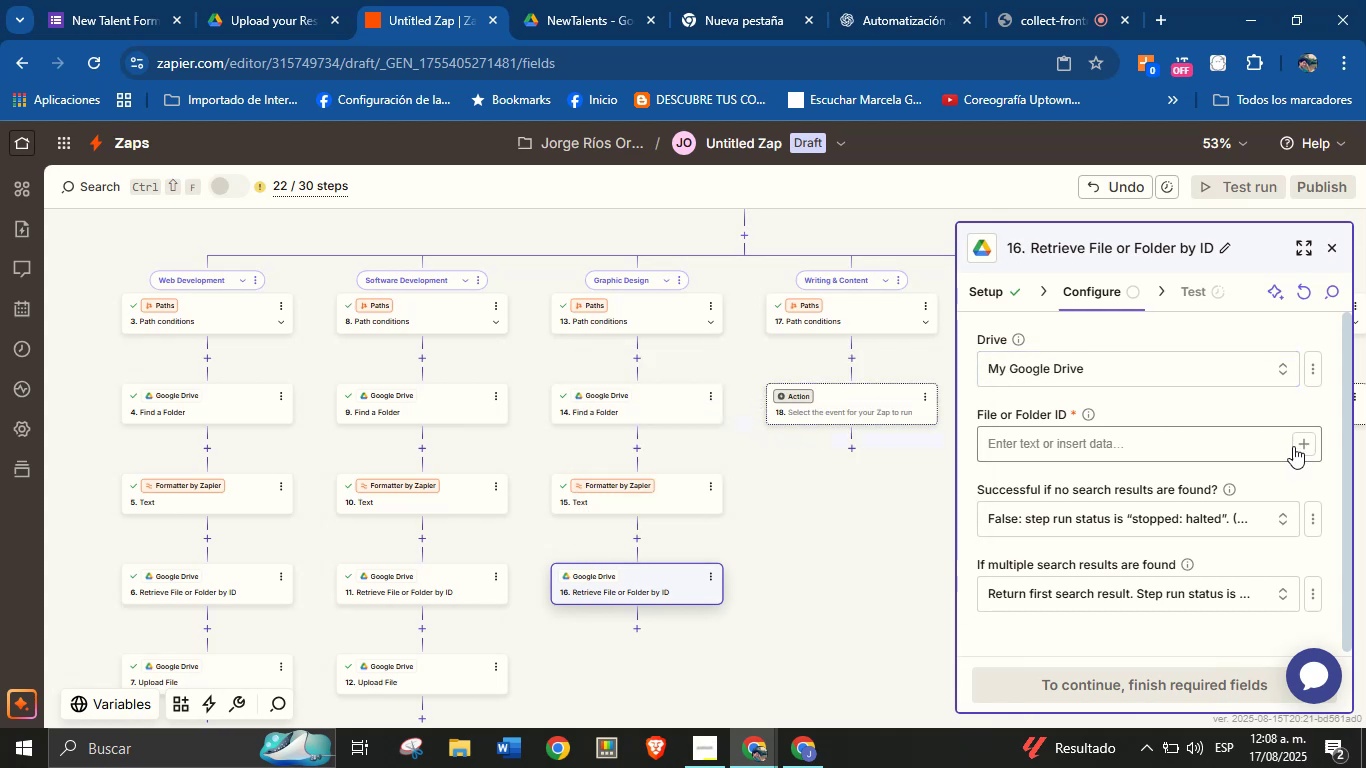 
left_click([1305, 452])
 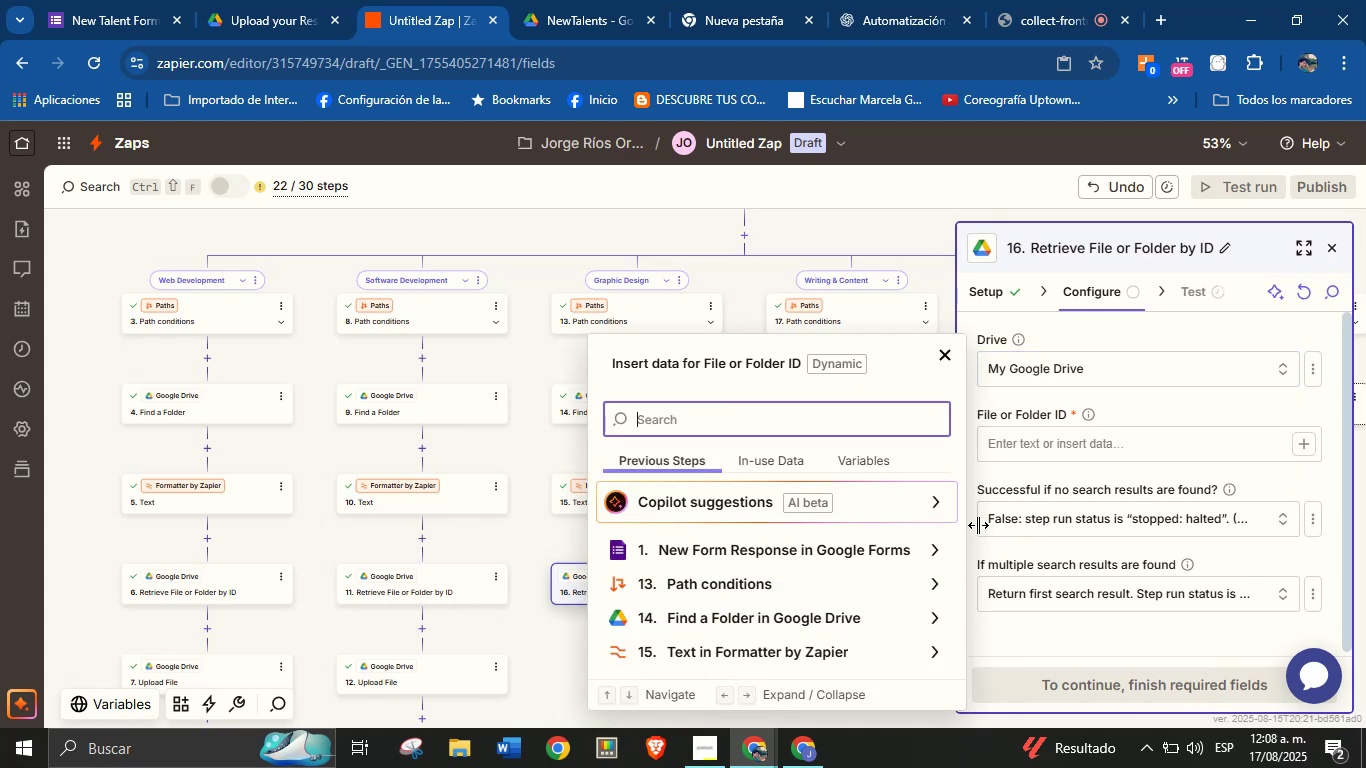 
left_click([933, 653])
 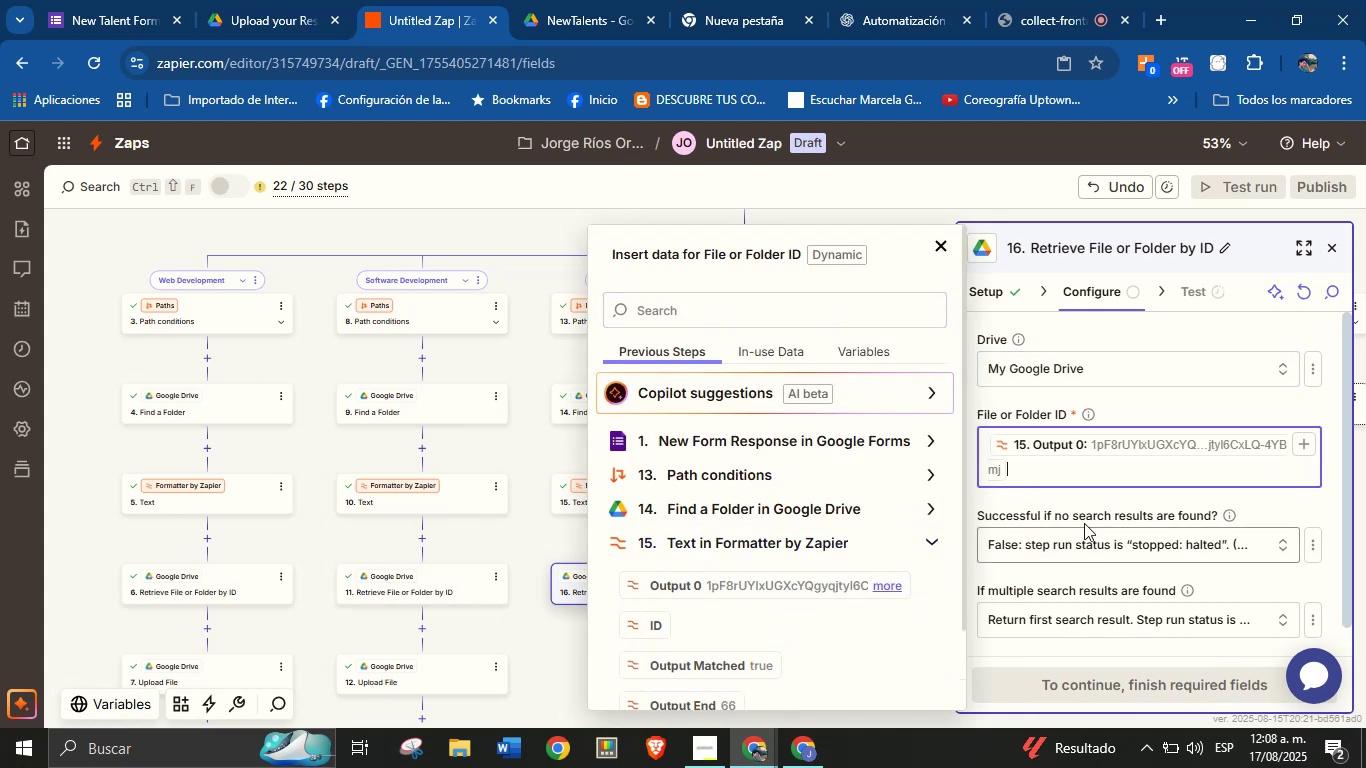 
left_click([1094, 502])
 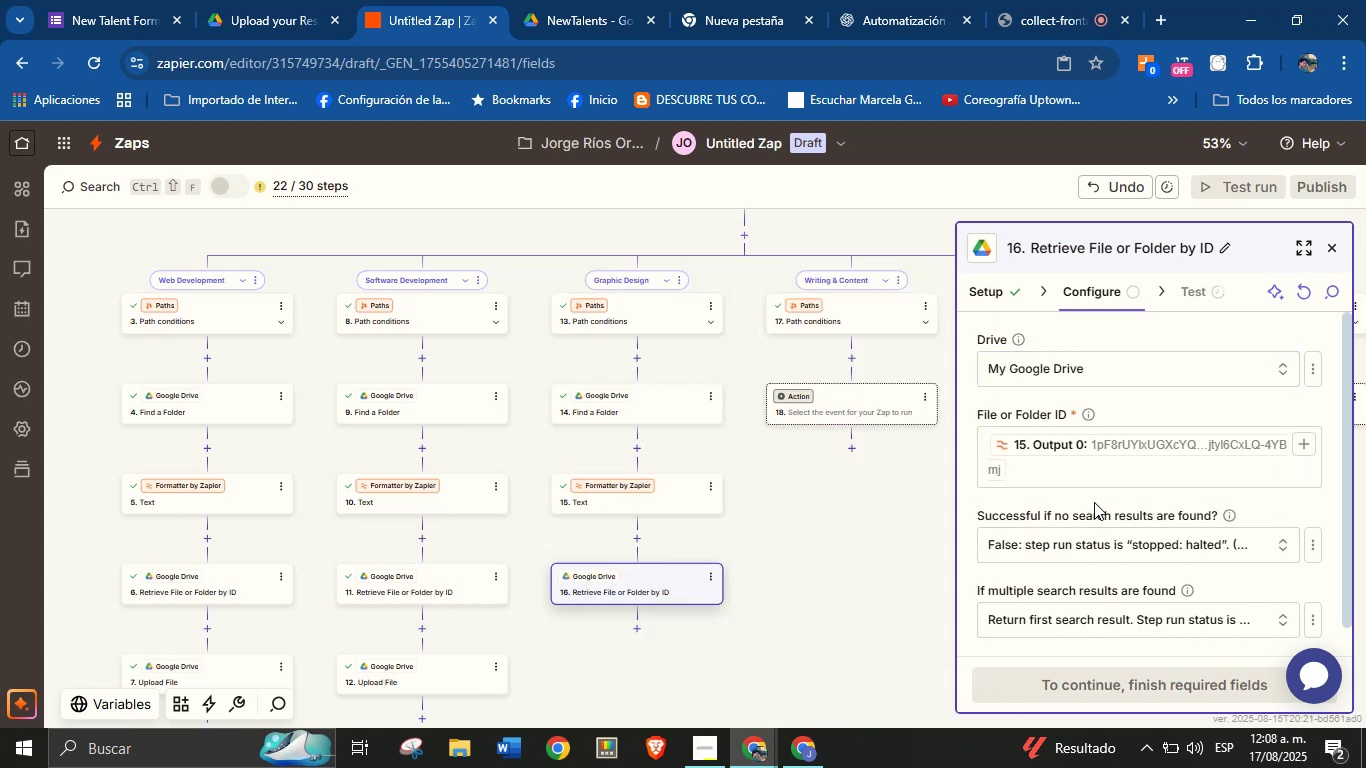 
scroll: coordinate [1094, 503], scroll_direction: down, amount: 2.0
 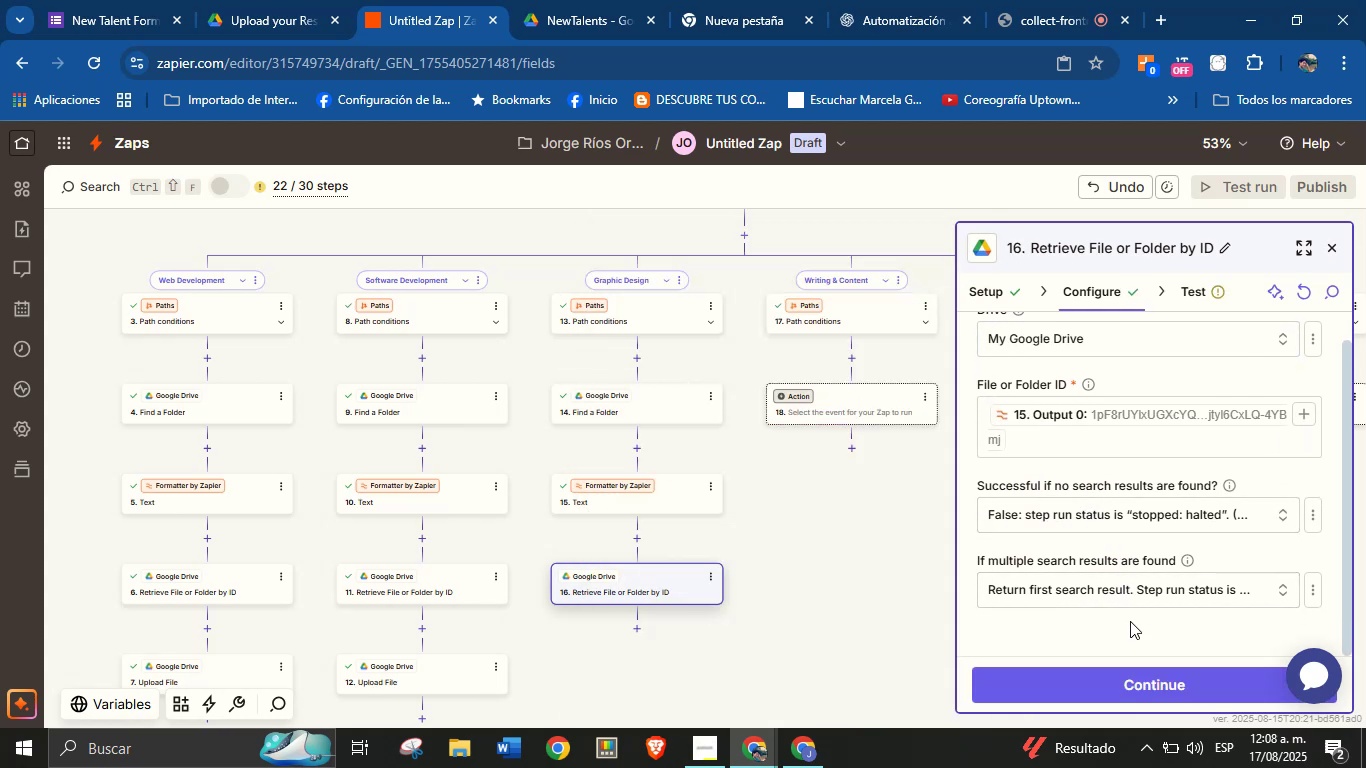 
left_click([1122, 682])
 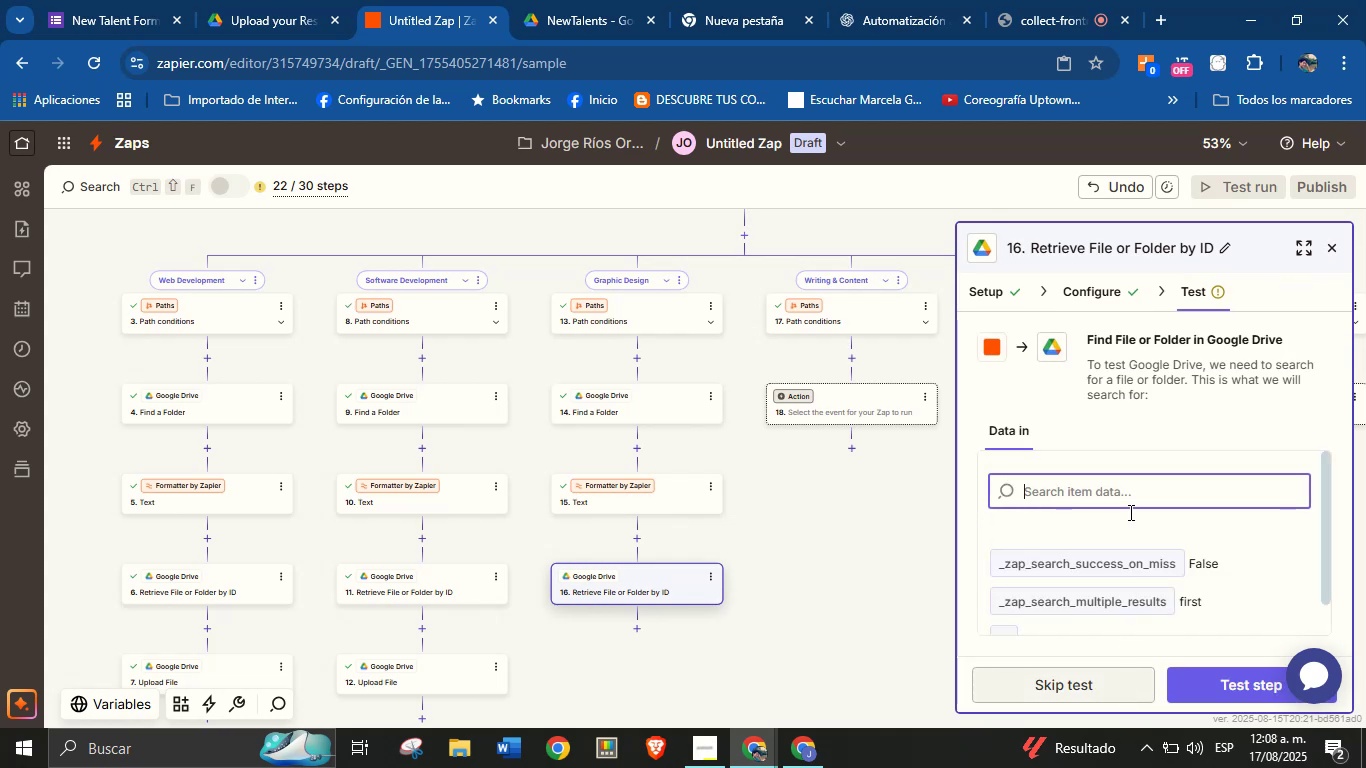 
scroll: coordinate [1163, 470], scroll_direction: up, amount: 1.0
 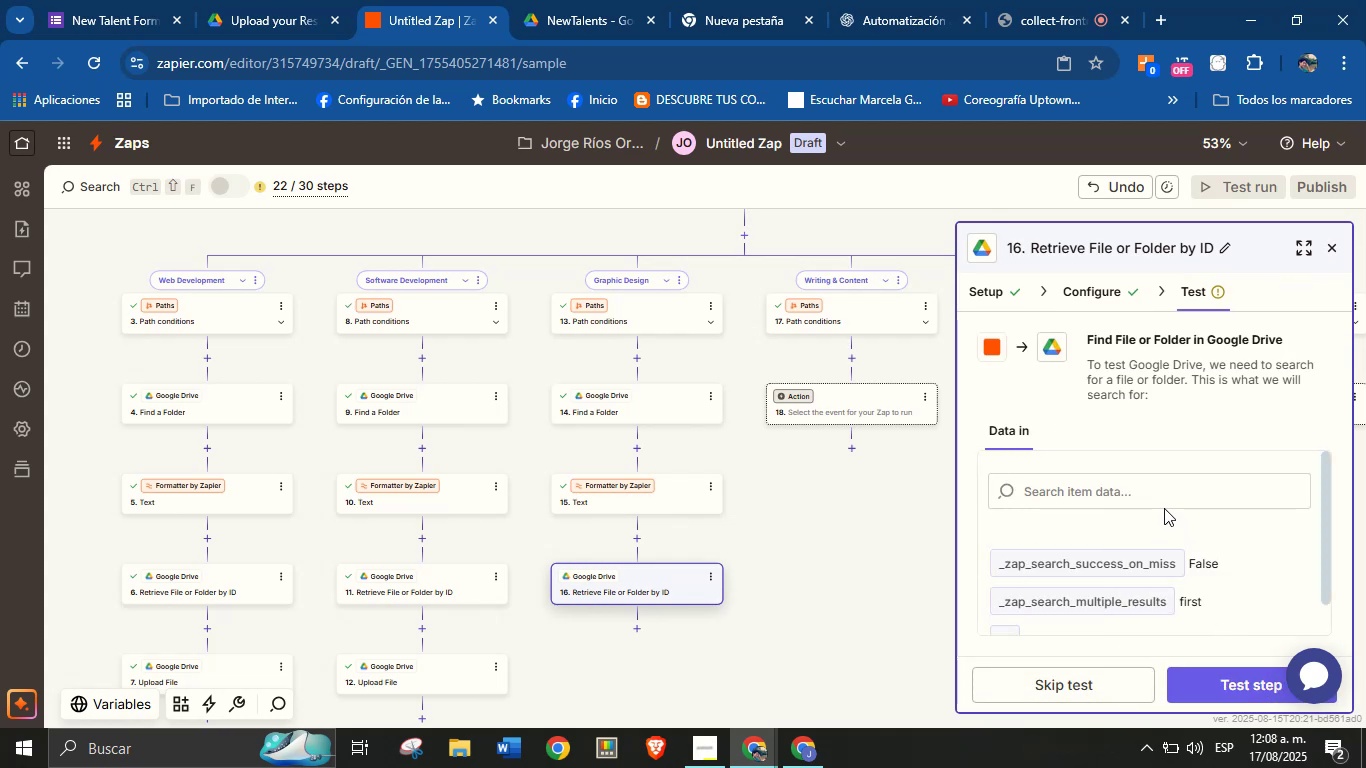 
left_click([1224, 683])
 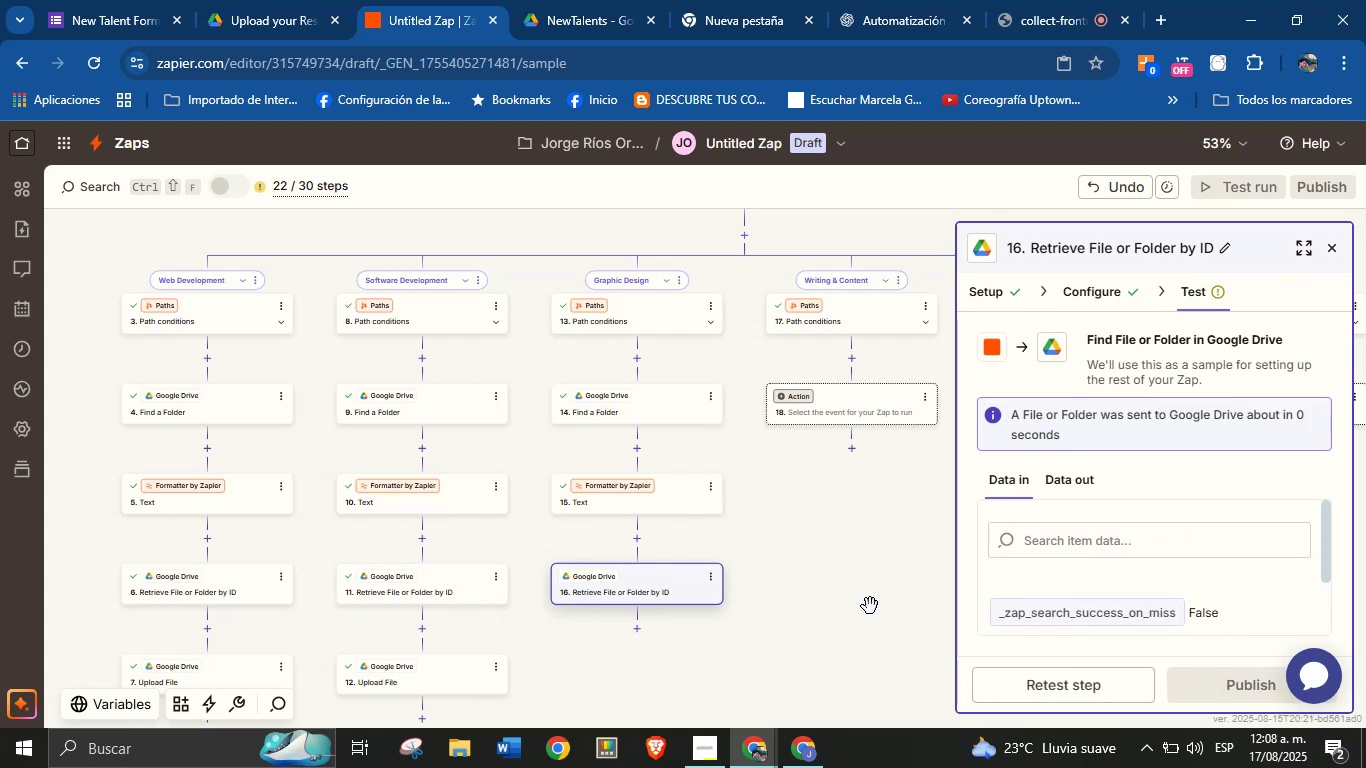 
left_click_drag(start_coordinate=[876, 604], to_coordinate=[892, 547])
 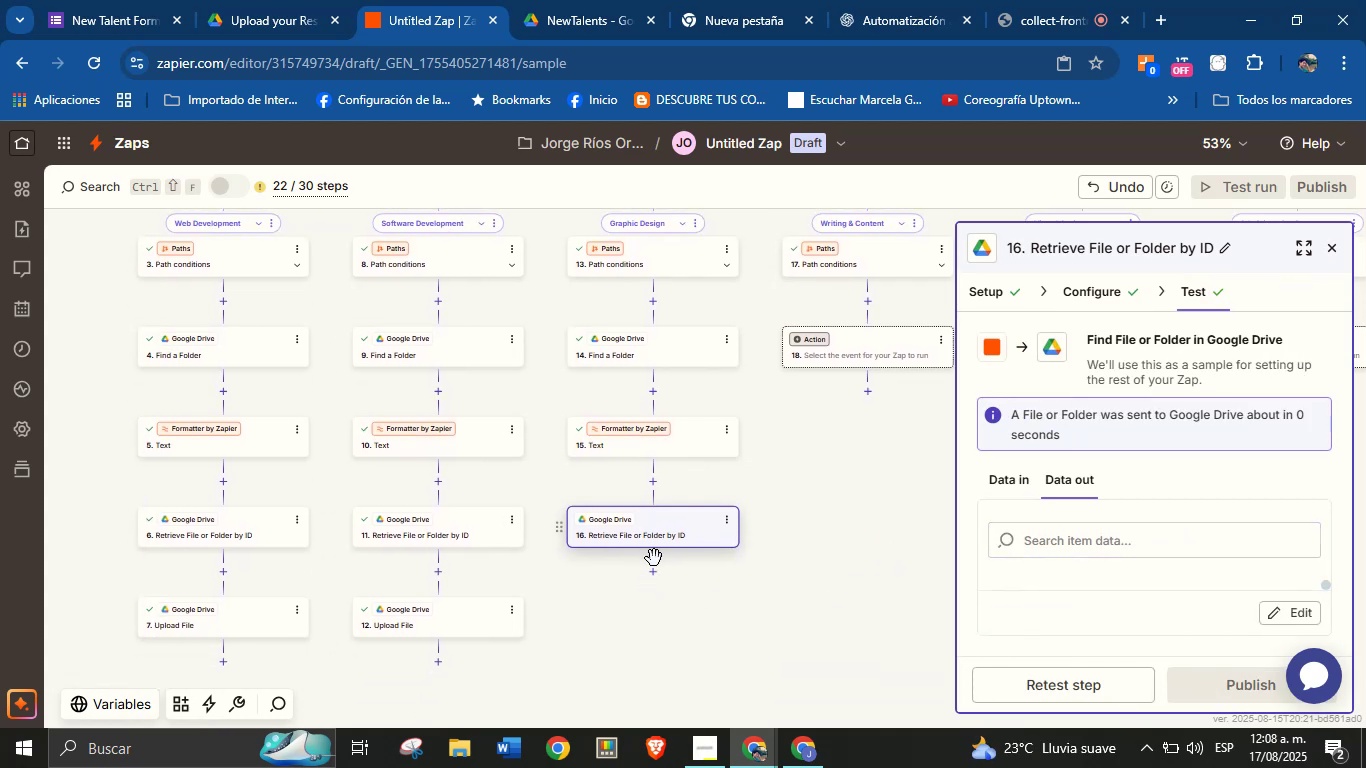 
left_click([654, 566])
 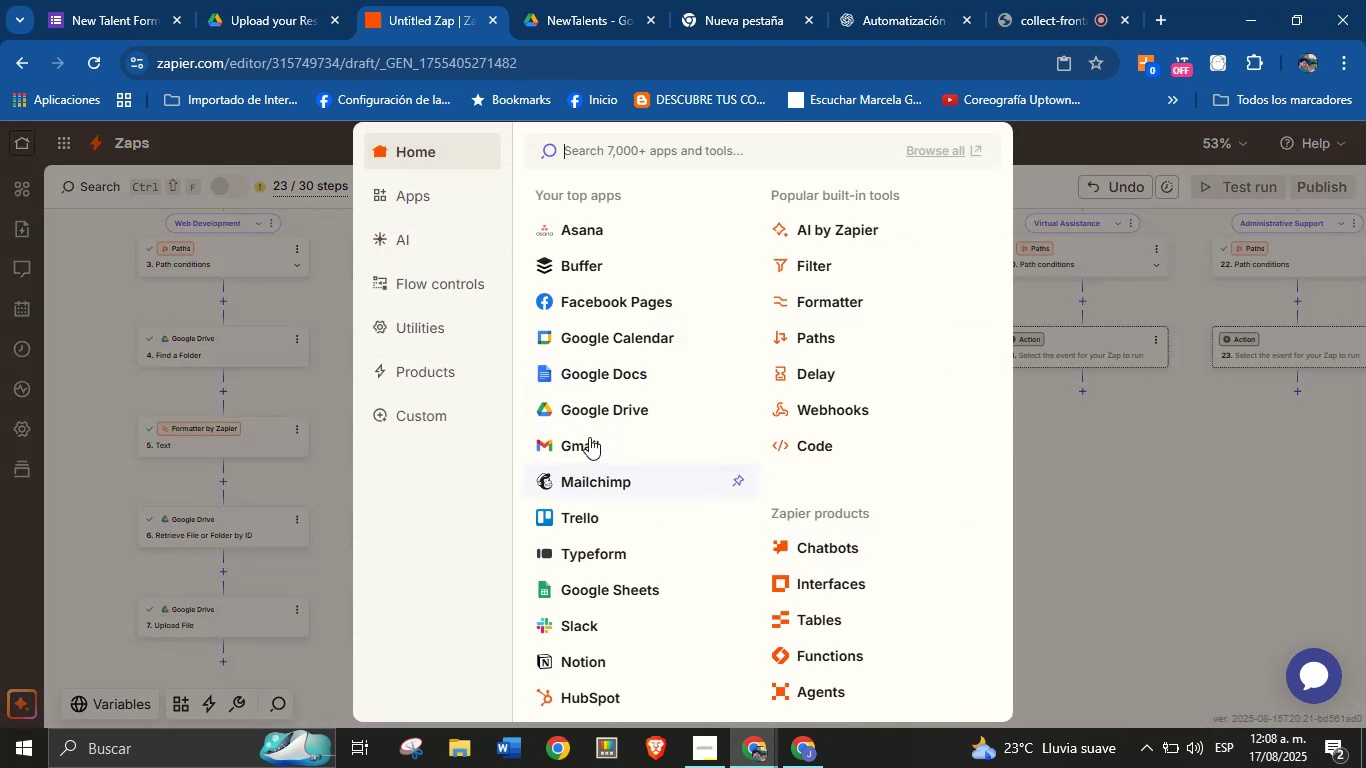 
left_click([603, 401])
 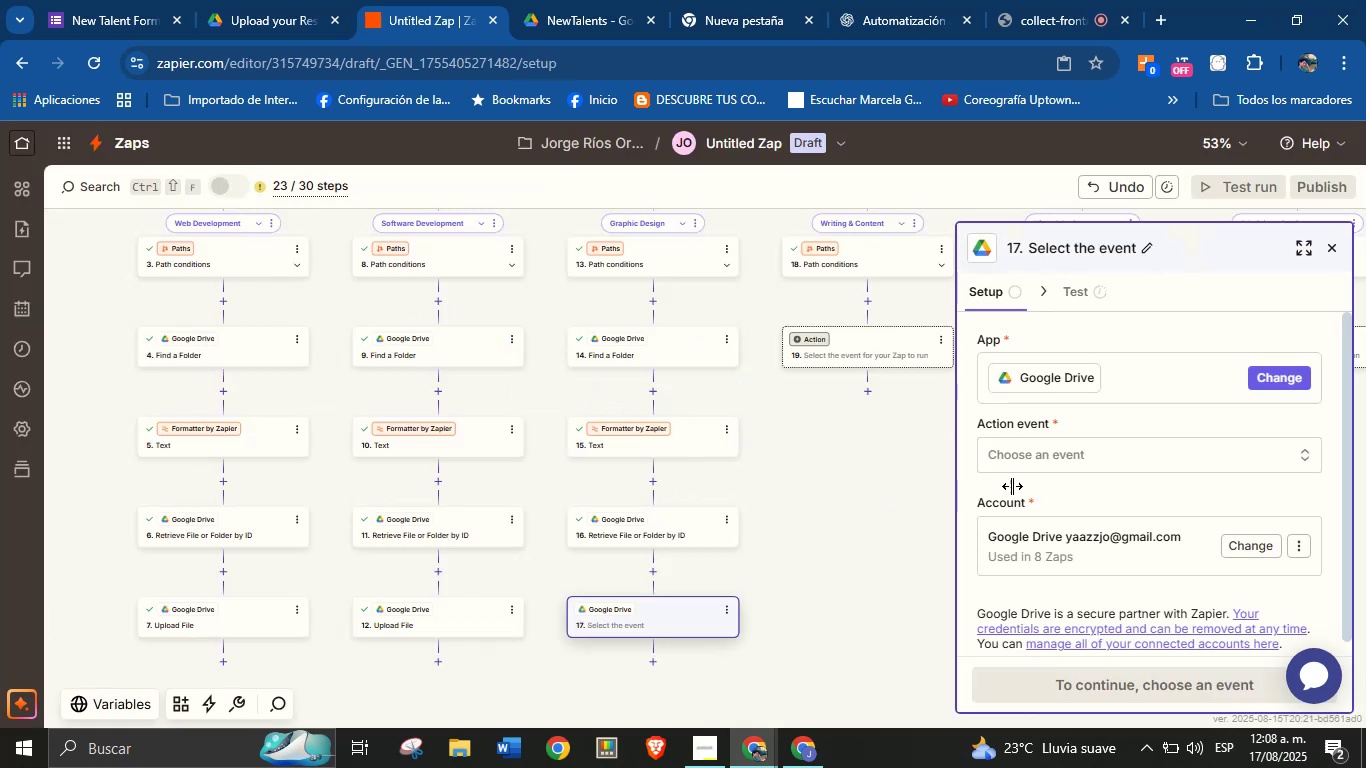 
left_click([1098, 455])
 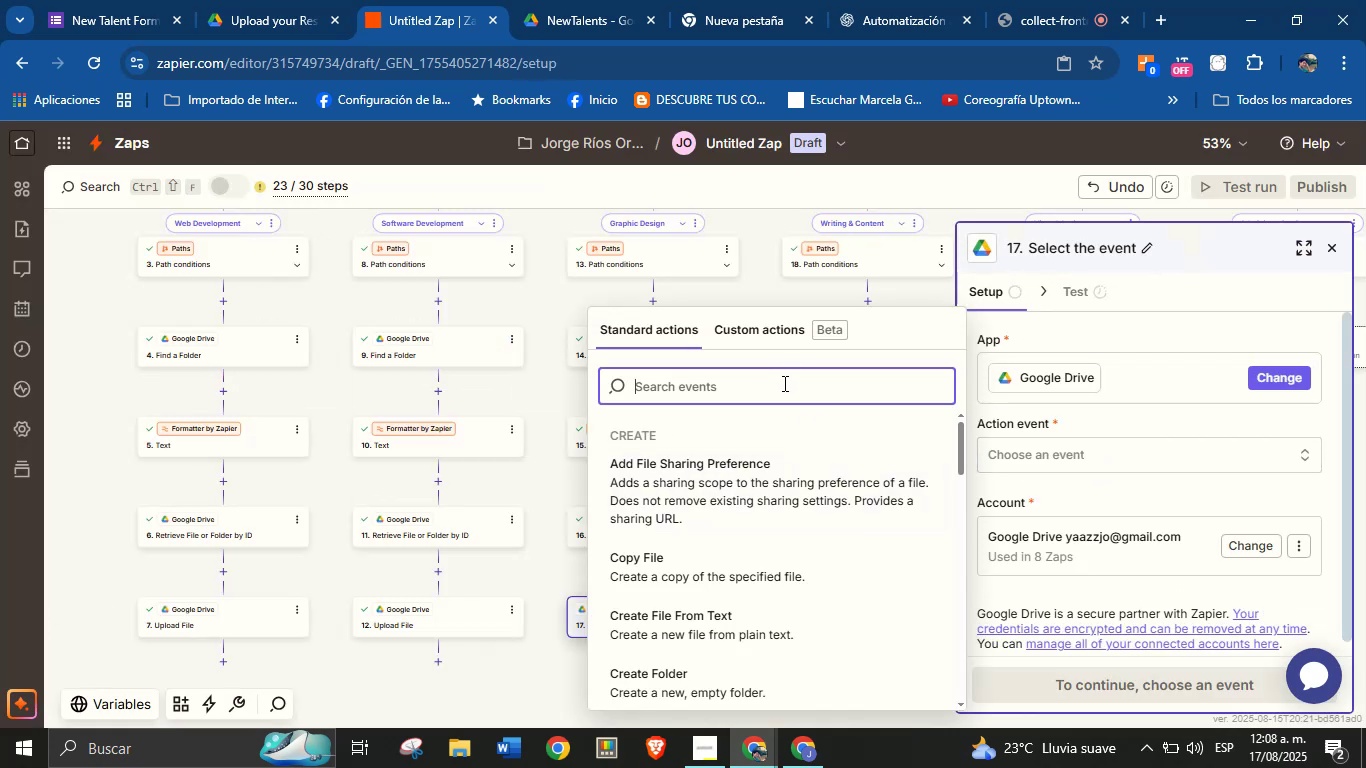 
type(upl)
 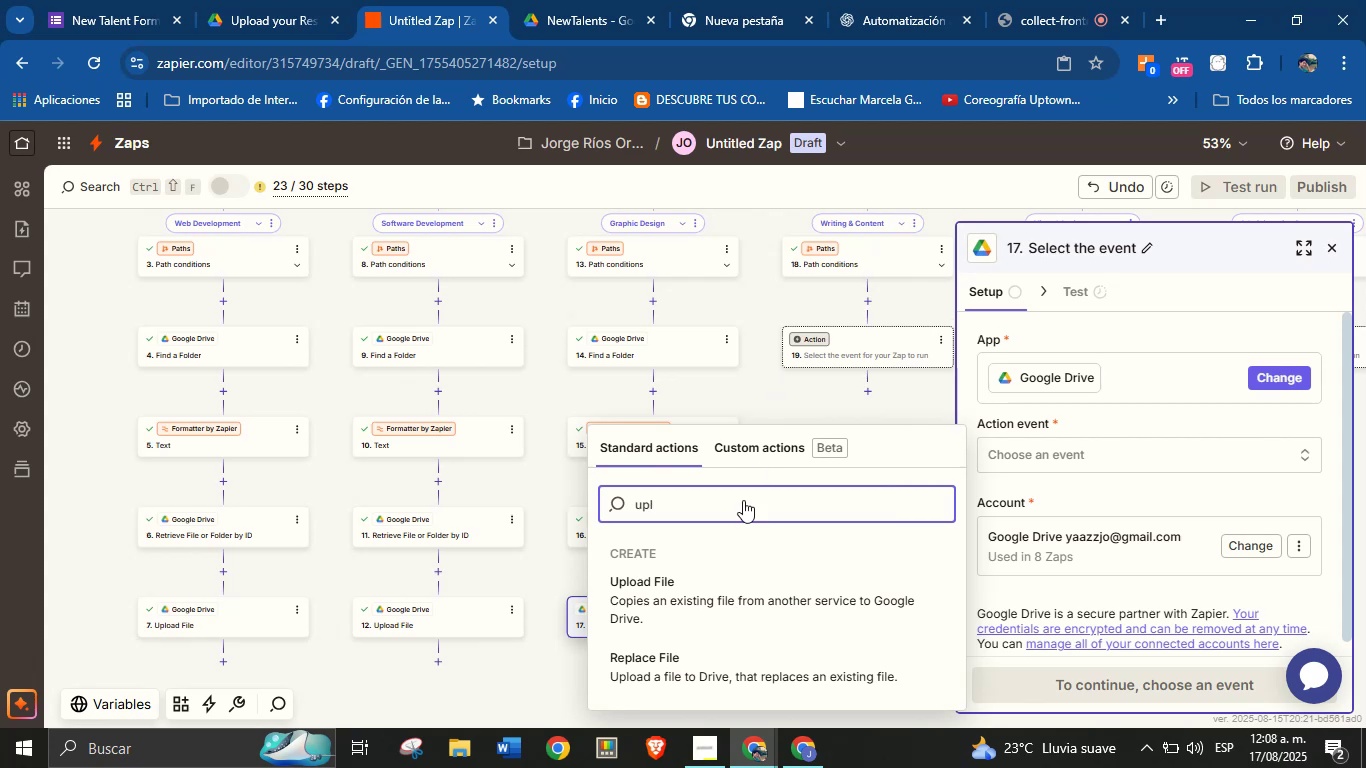 
left_click([716, 597])
 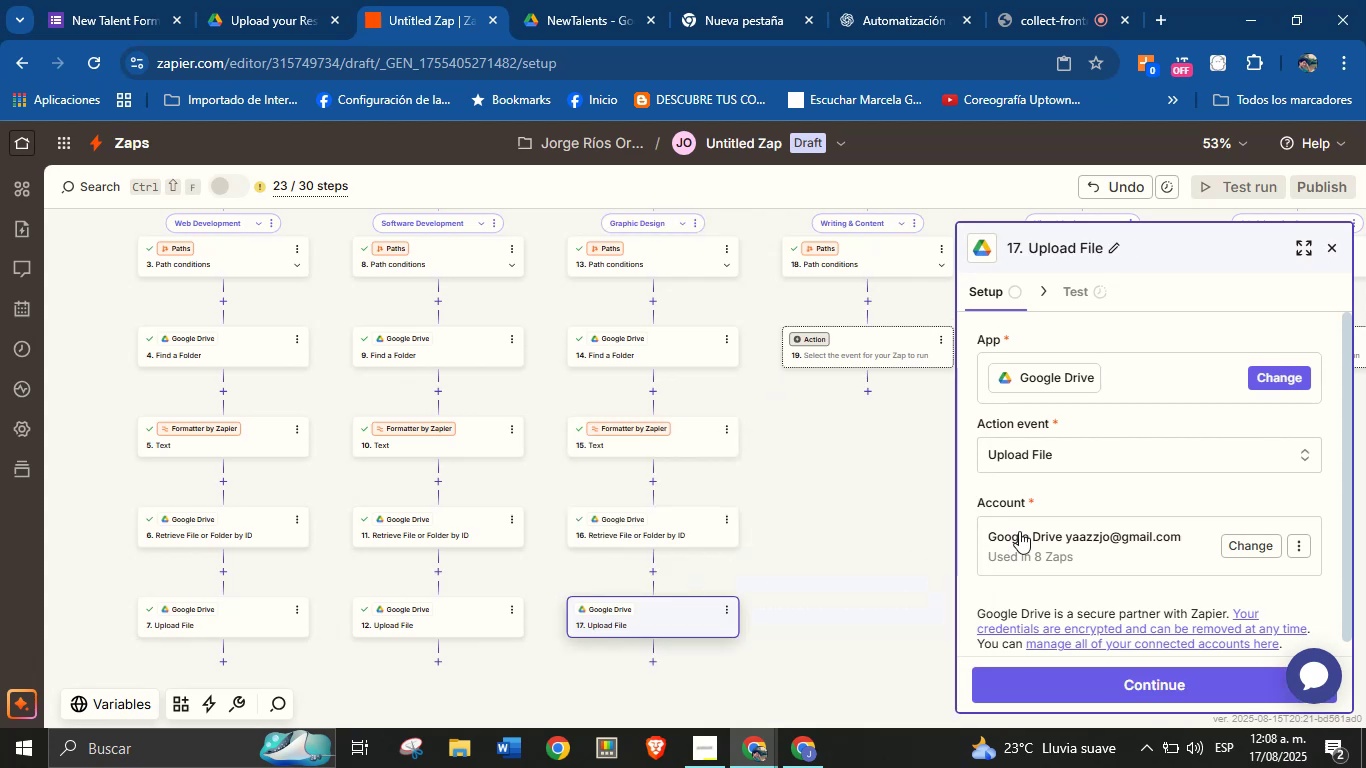 
scroll: coordinate [1121, 490], scroll_direction: down, amount: 2.0
 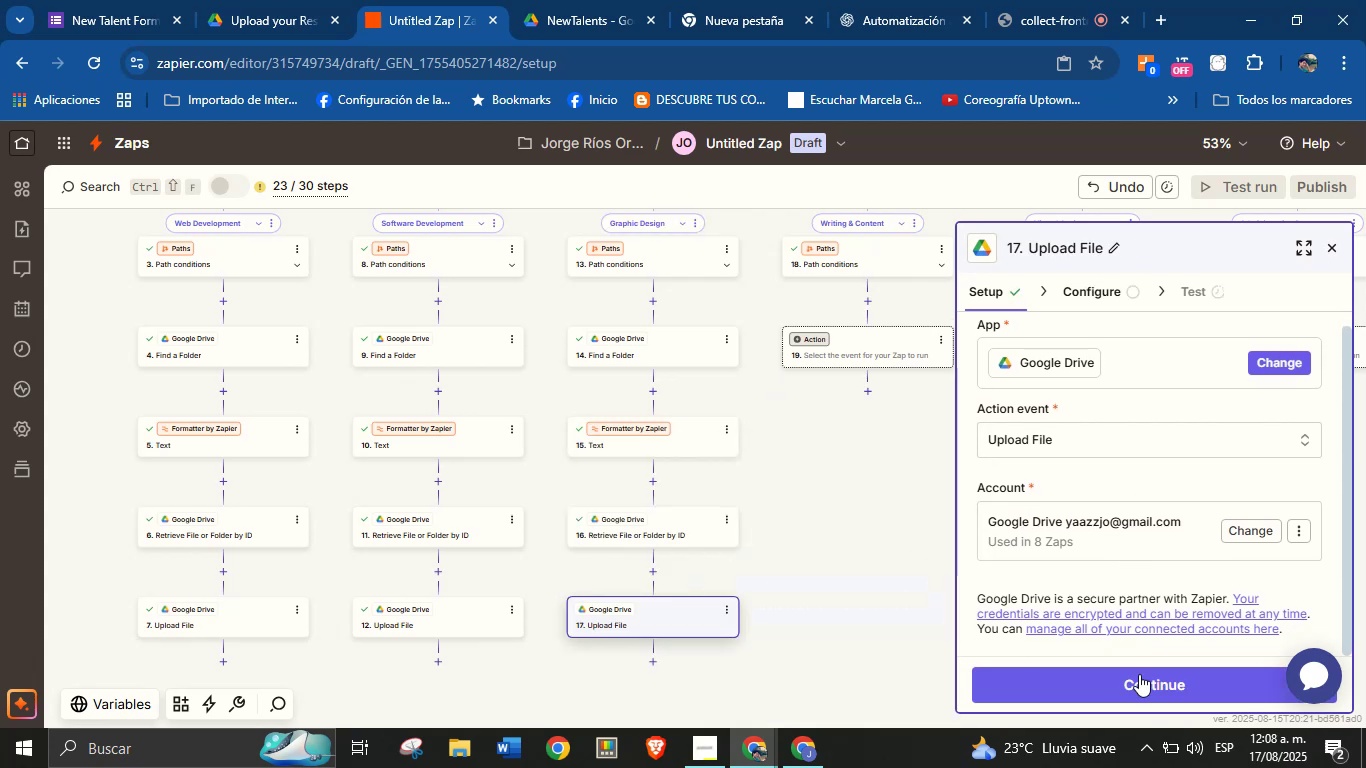 
left_click([1139, 684])
 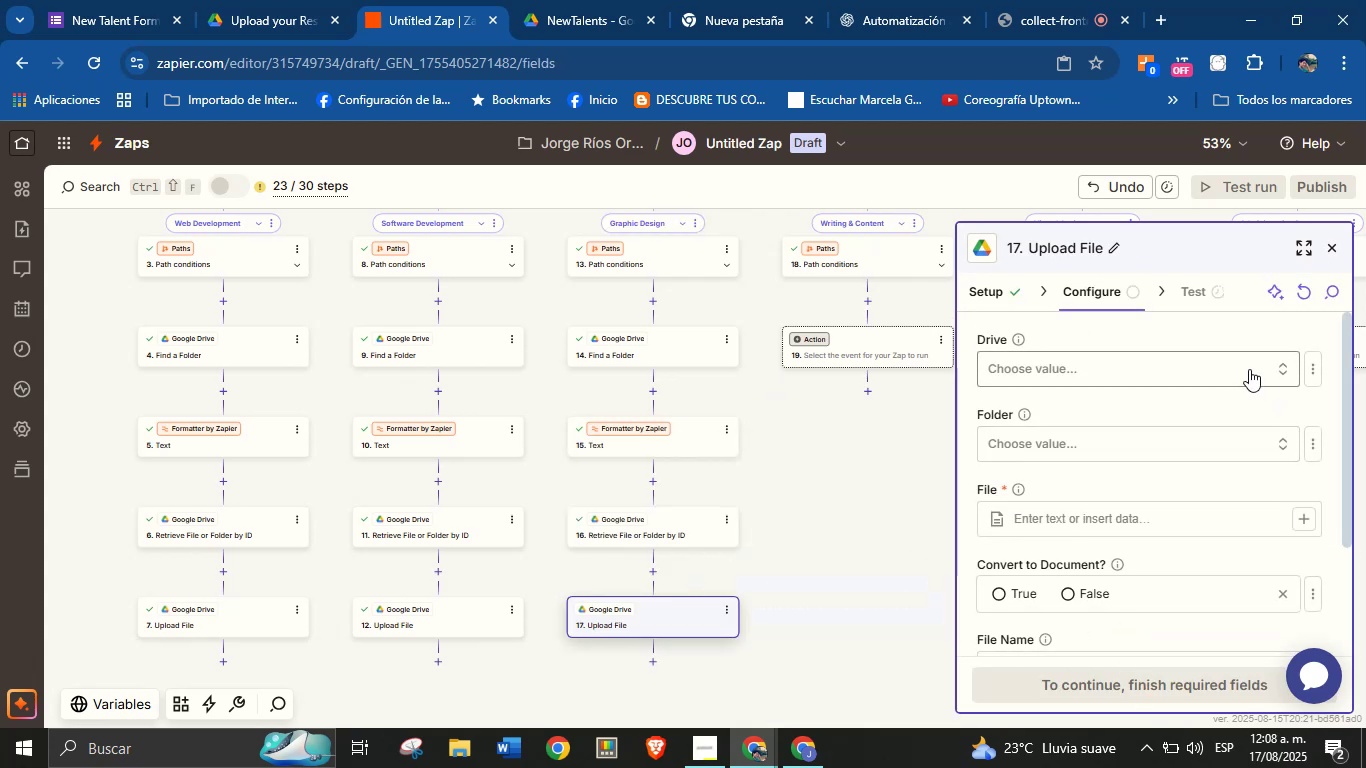 
left_click([1237, 375])
 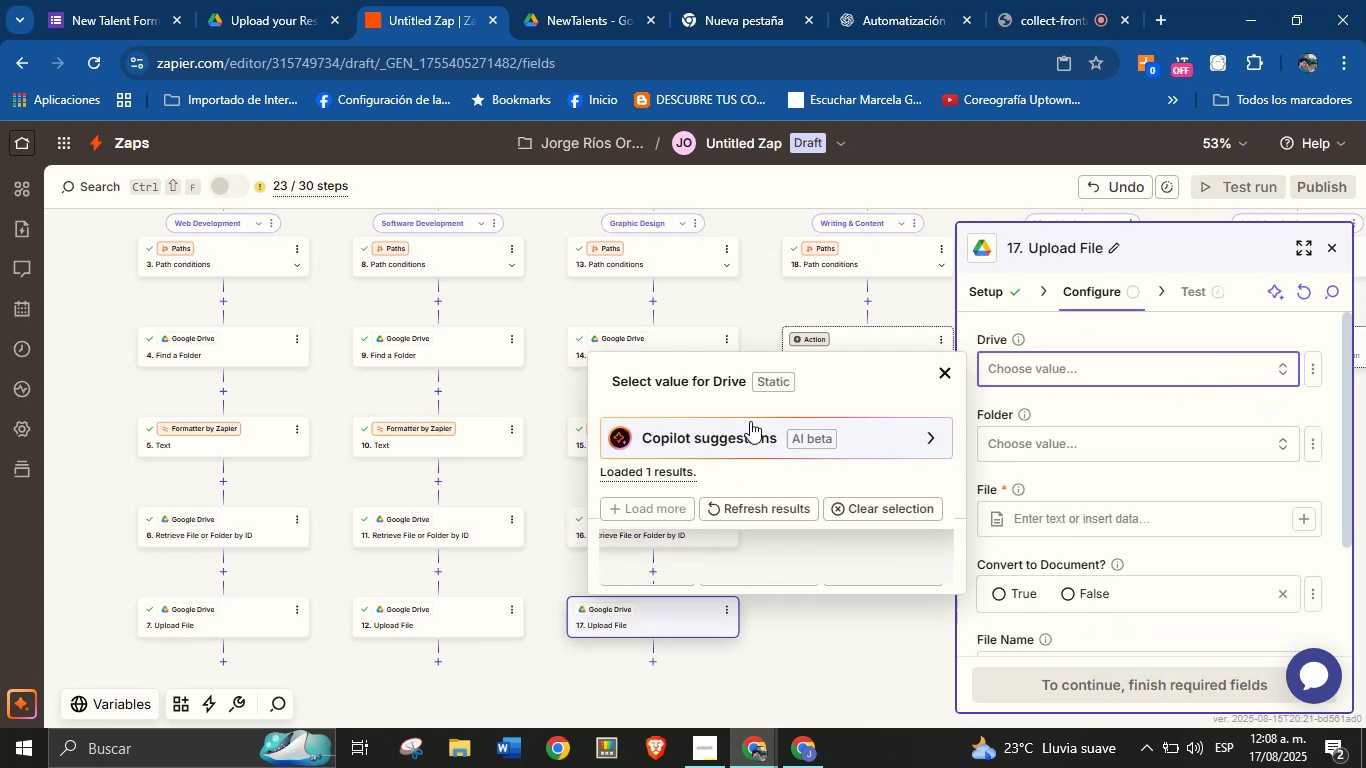 
left_click([718, 422])
 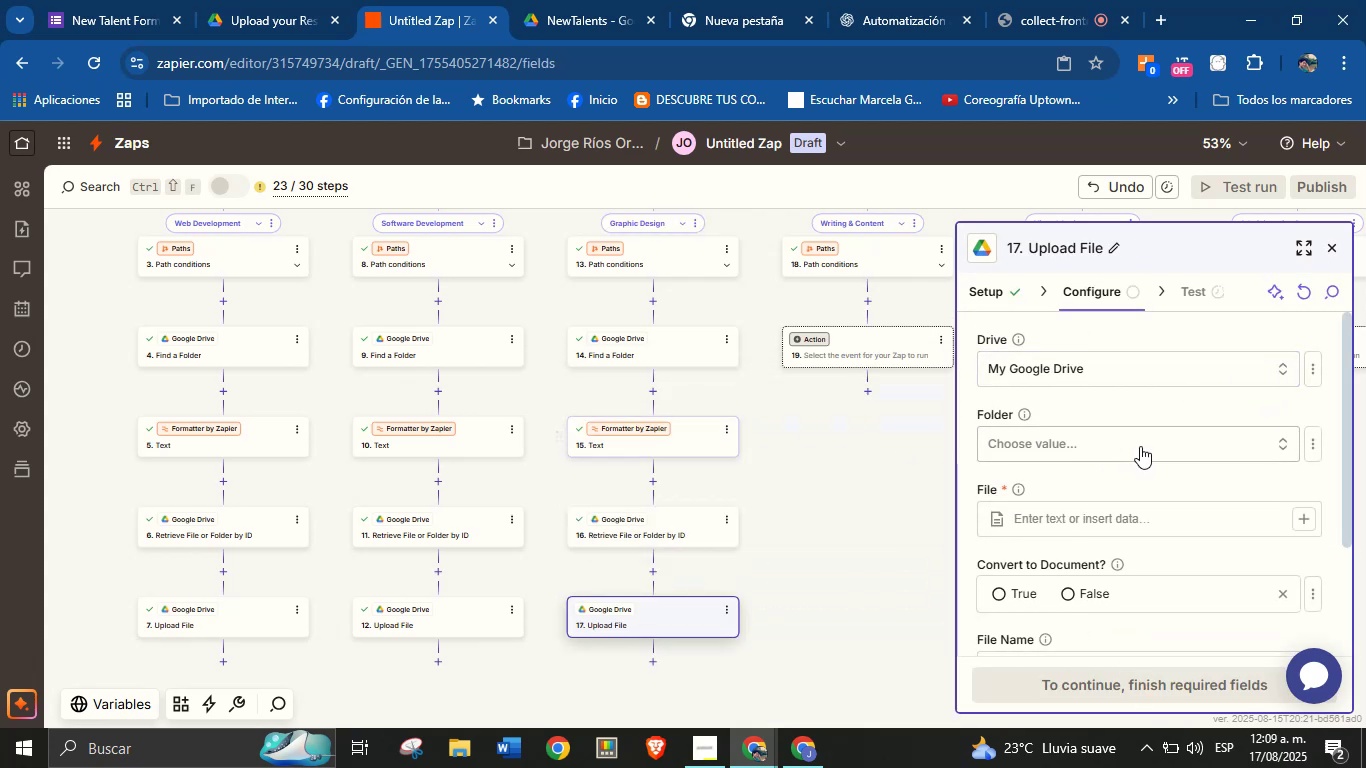 
left_click([1140, 446])
 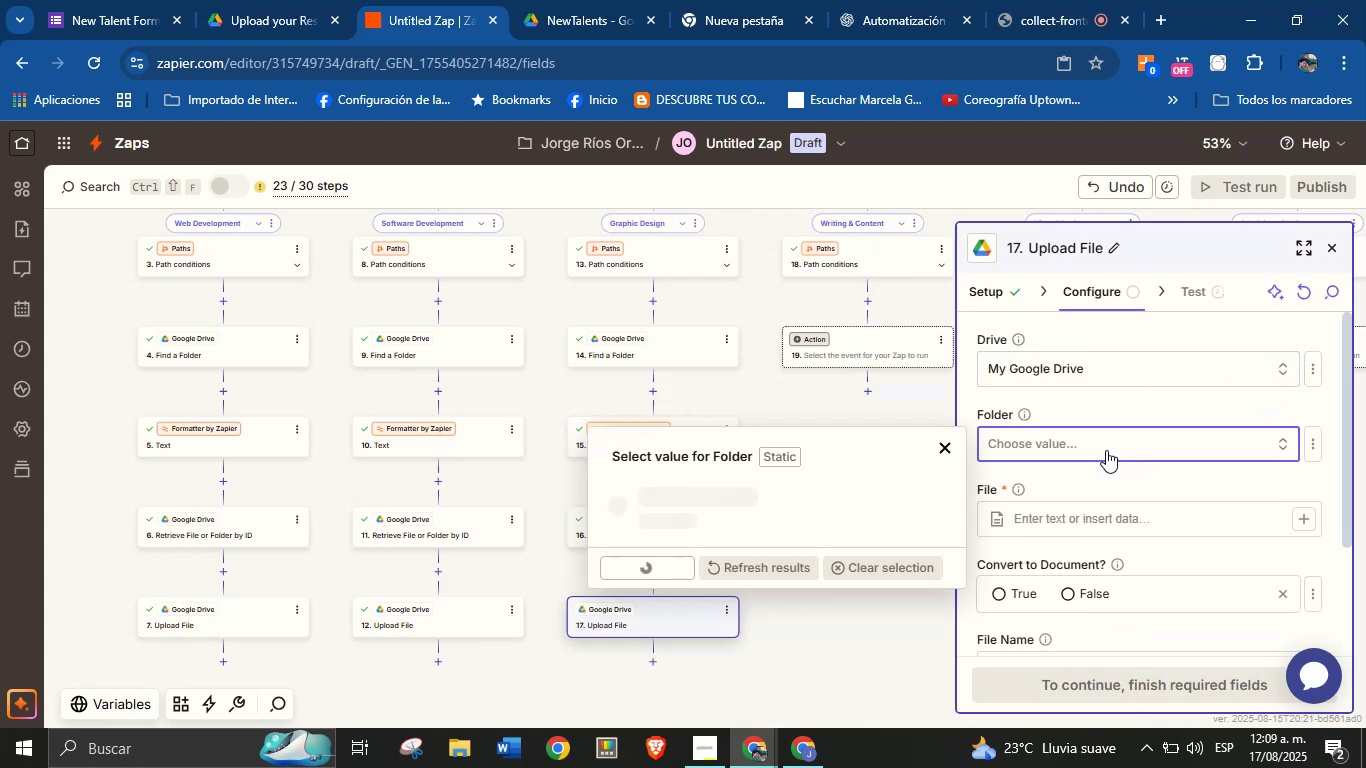 
mouse_move([972, 494])
 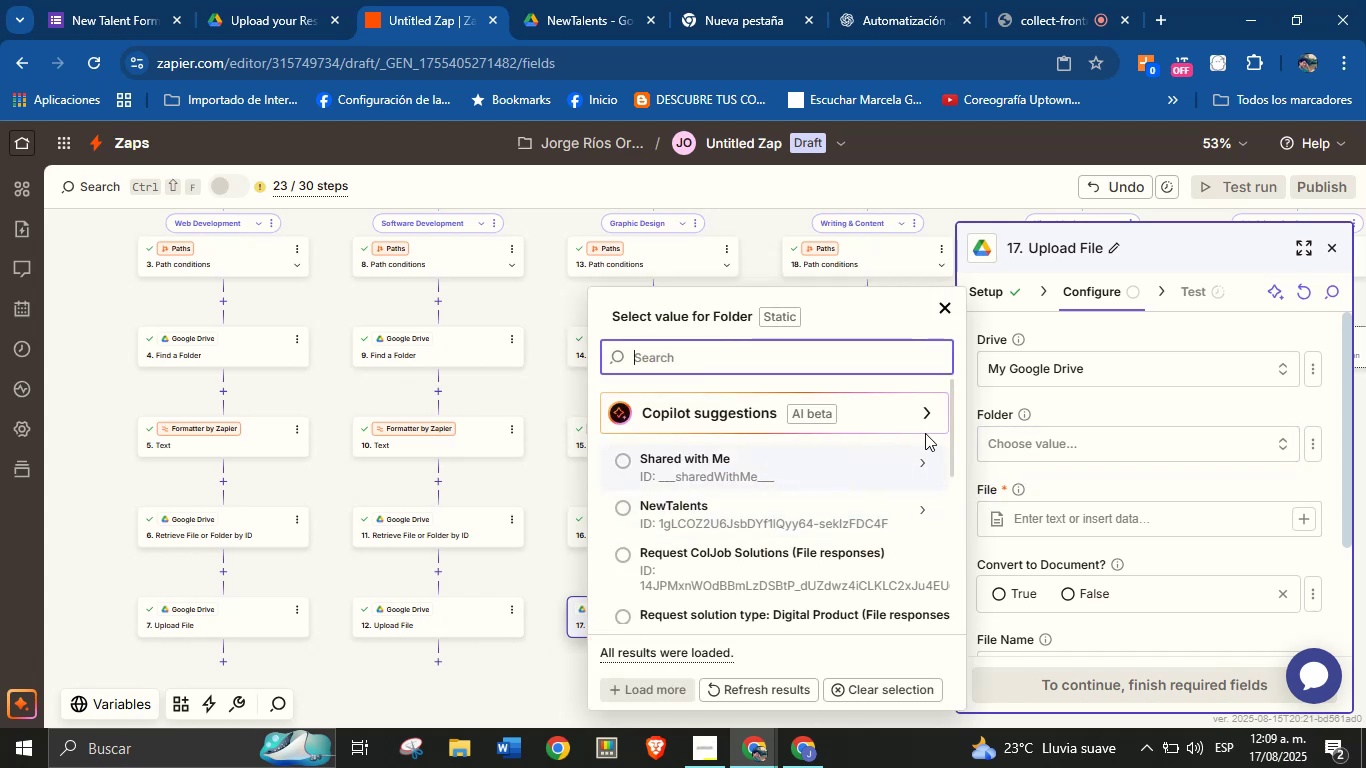 
left_click([1310, 442])
 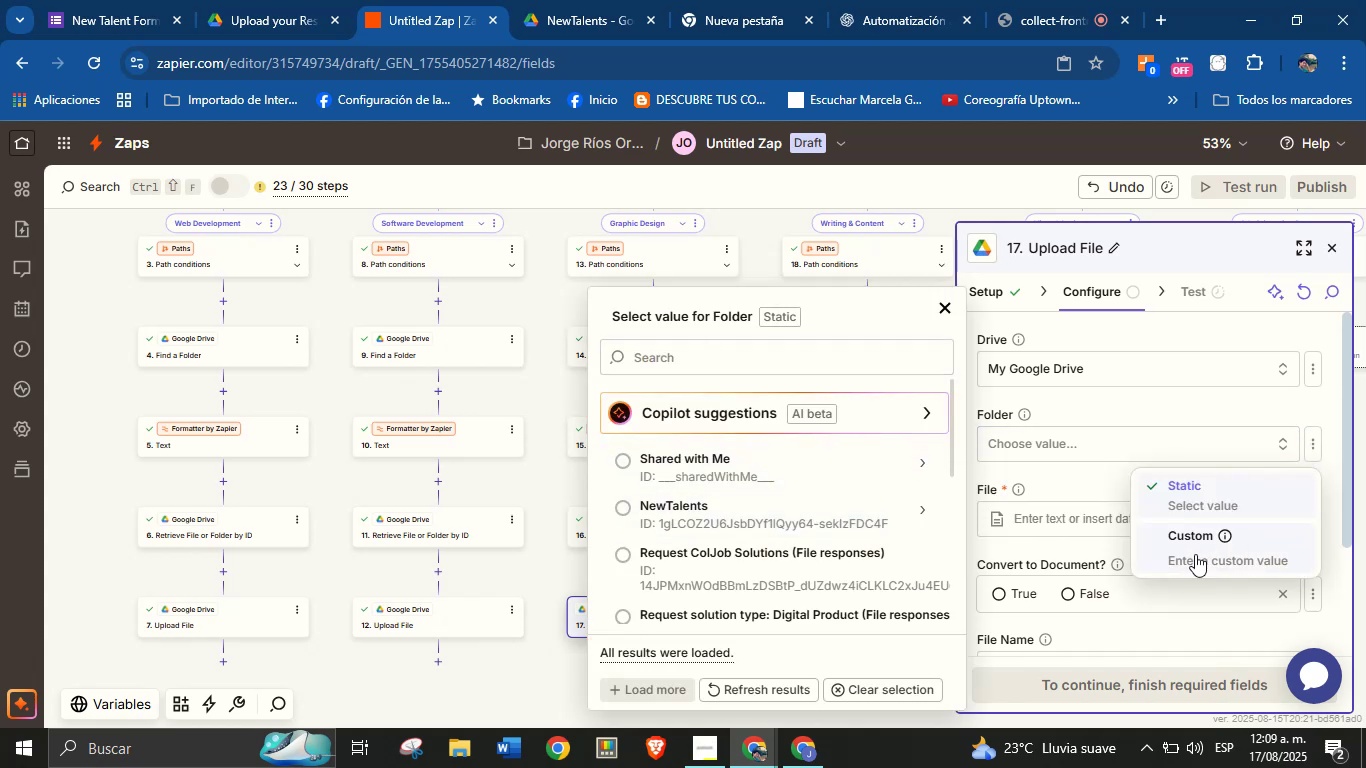 
left_click([1240, 550])
 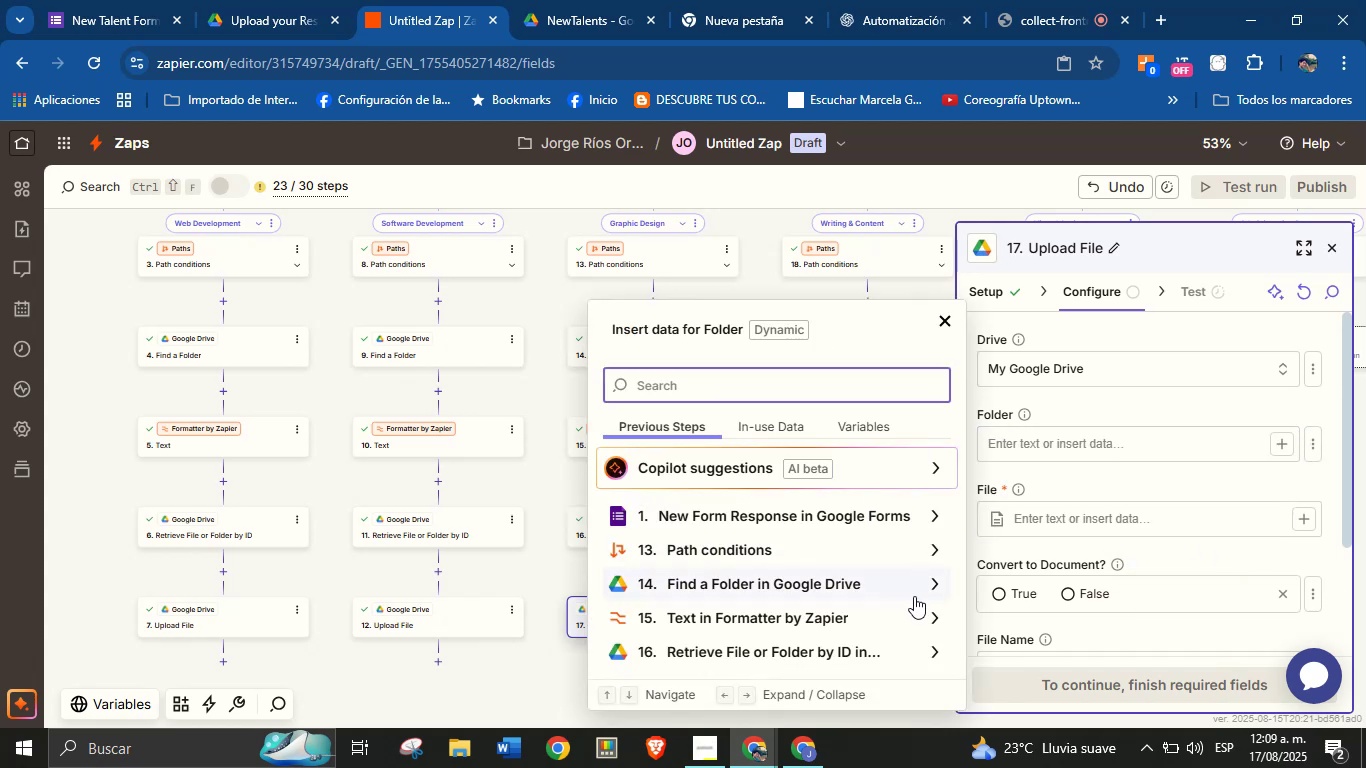 
left_click([937, 584])
 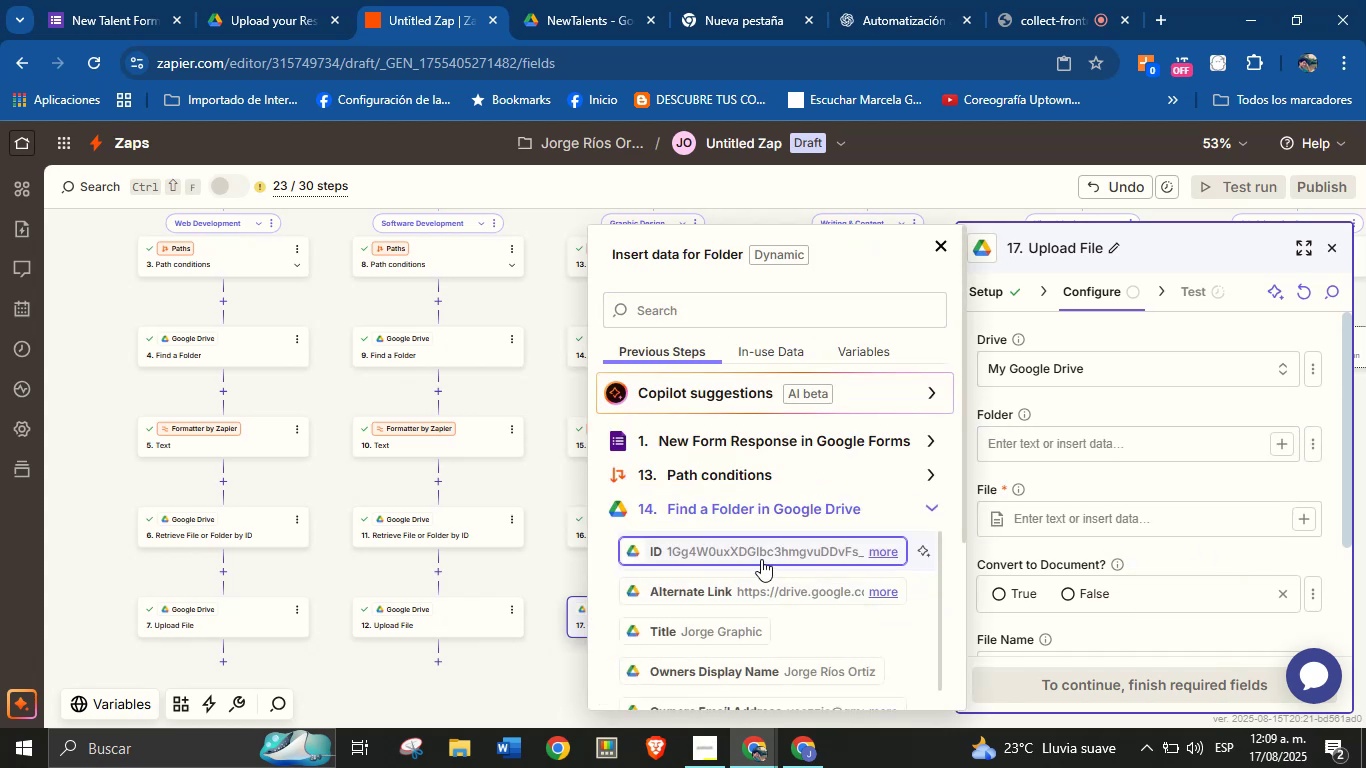 
left_click([761, 557])
 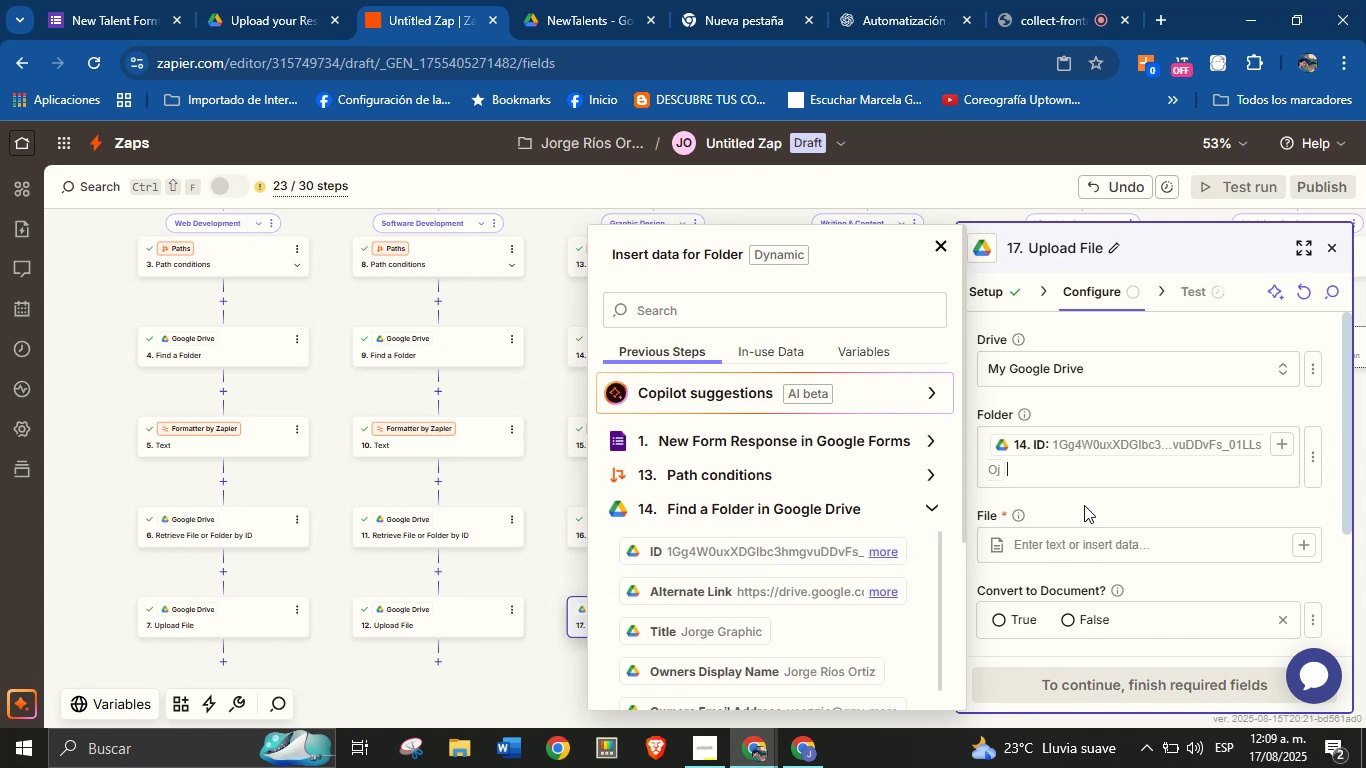 
left_click([1096, 505])
 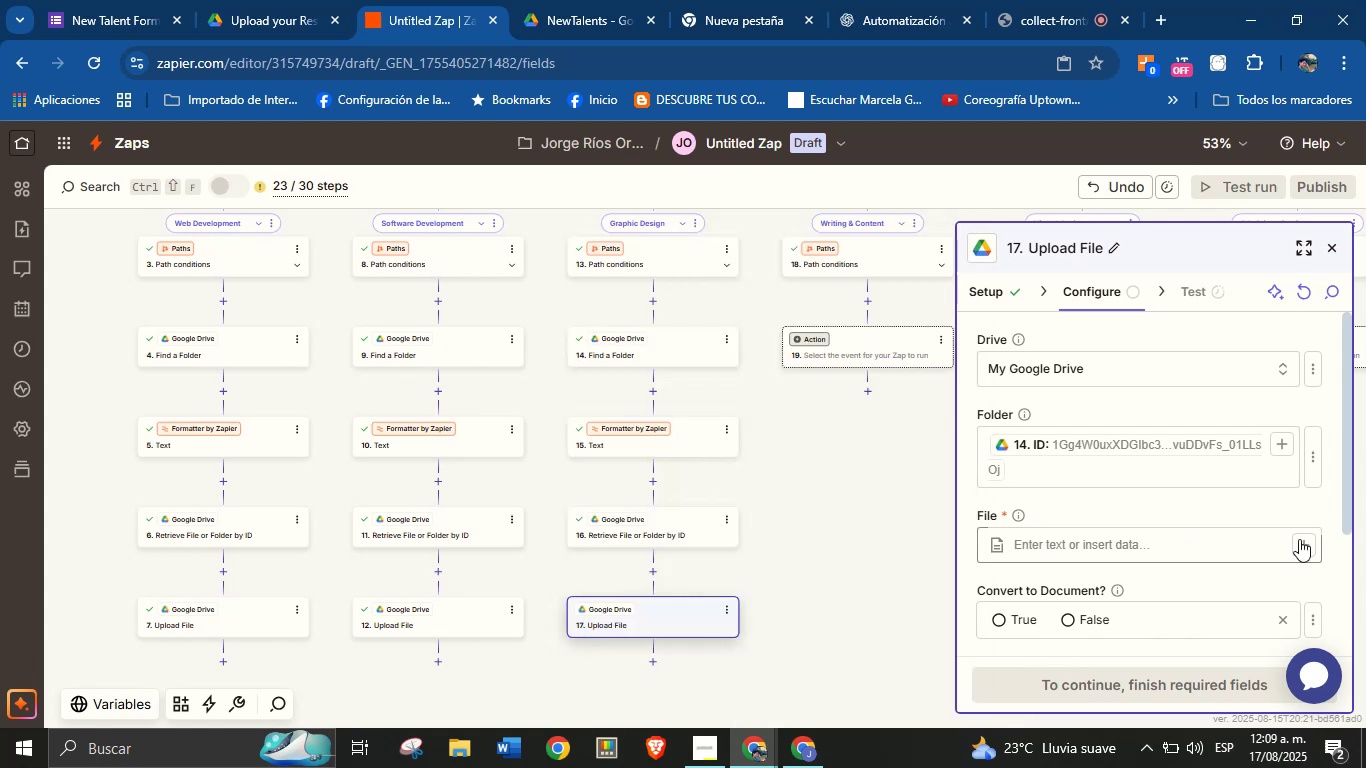 
left_click([1305, 548])
 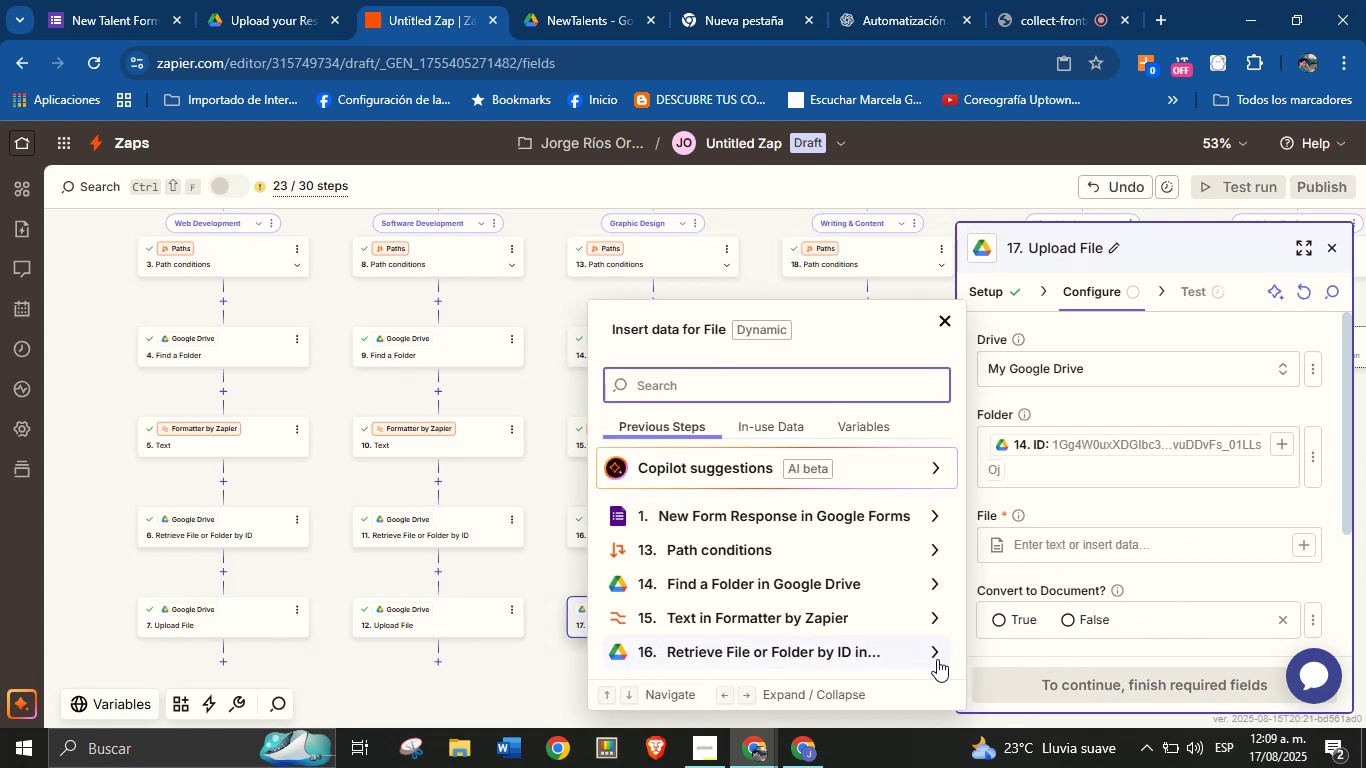 
left_click([937, 654])
 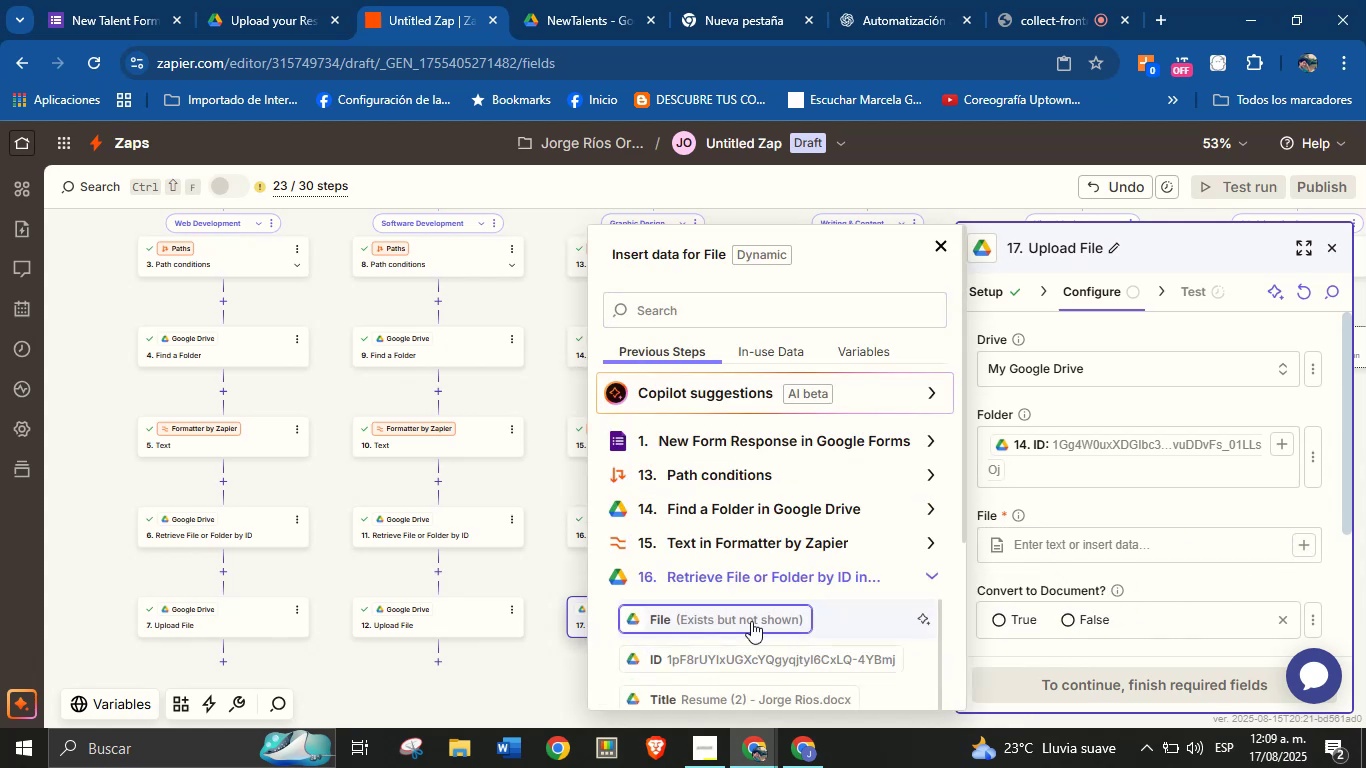 
left_click([745, 621])
 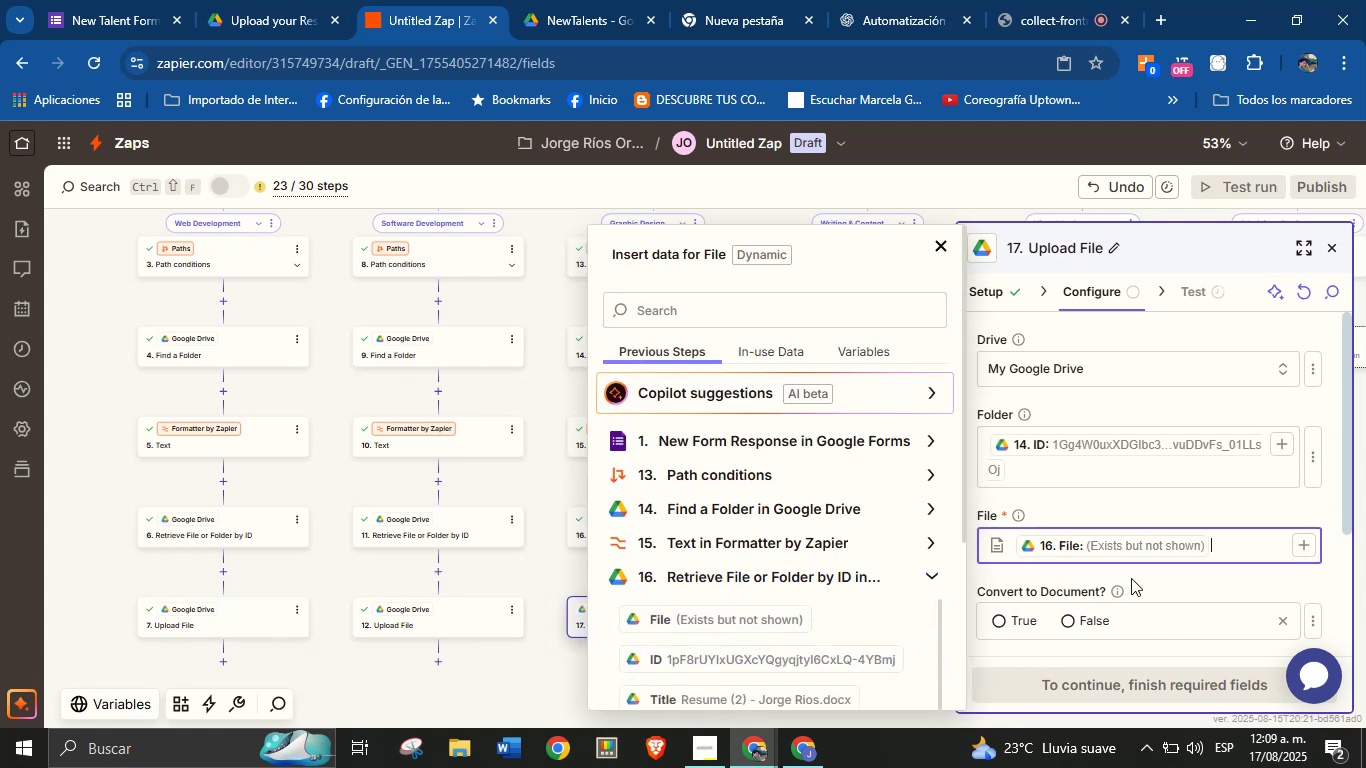 
left_click([1161, 580])
 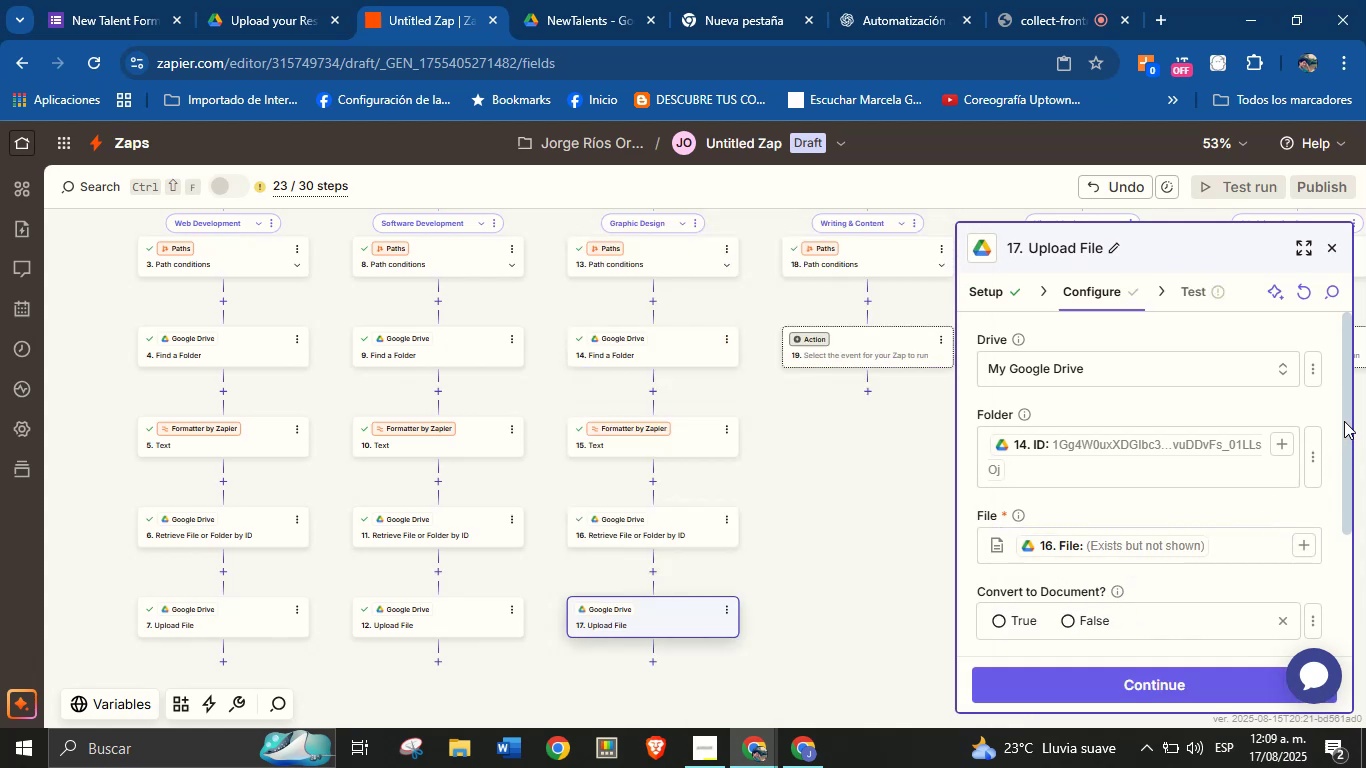 
left_click_drag(start_coordinate=[1345, 419], to_coordinate=[1332, 554])
 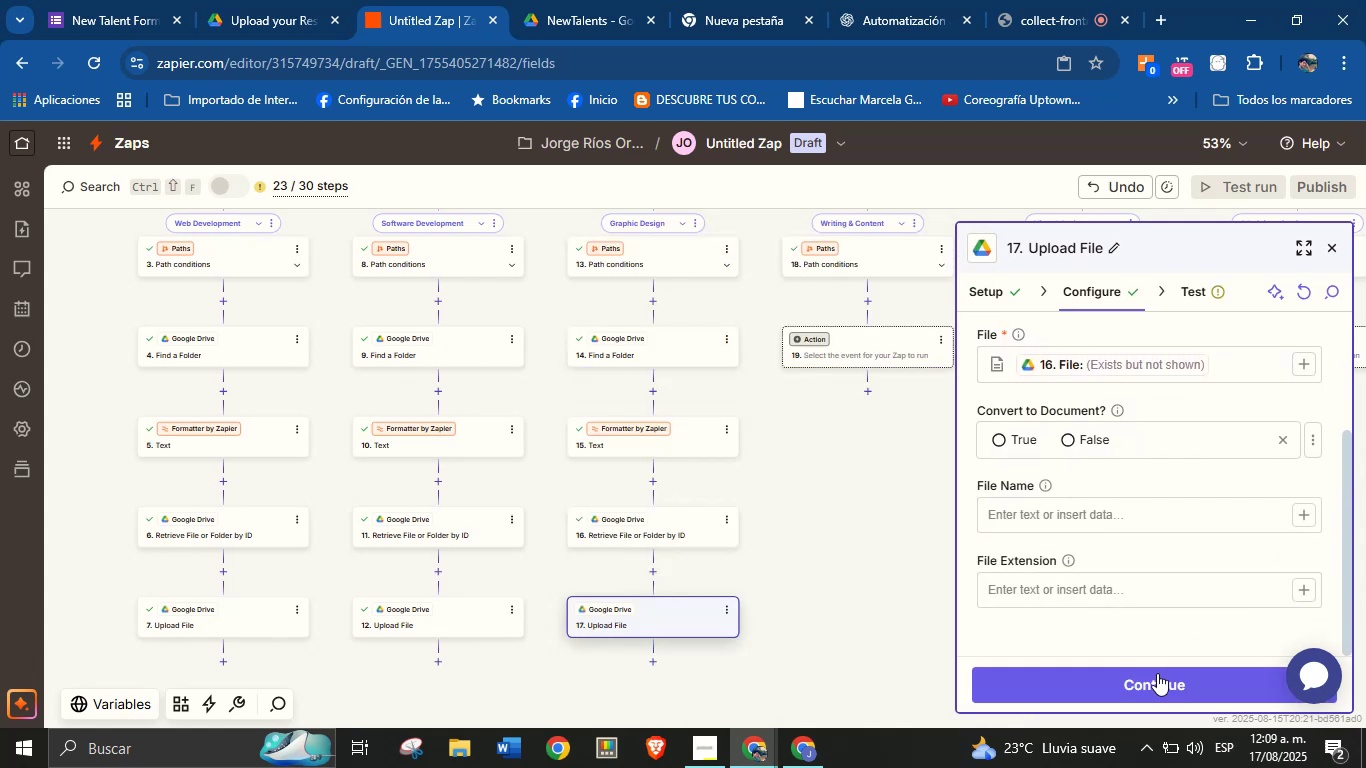 
left_click([1156, 677])
 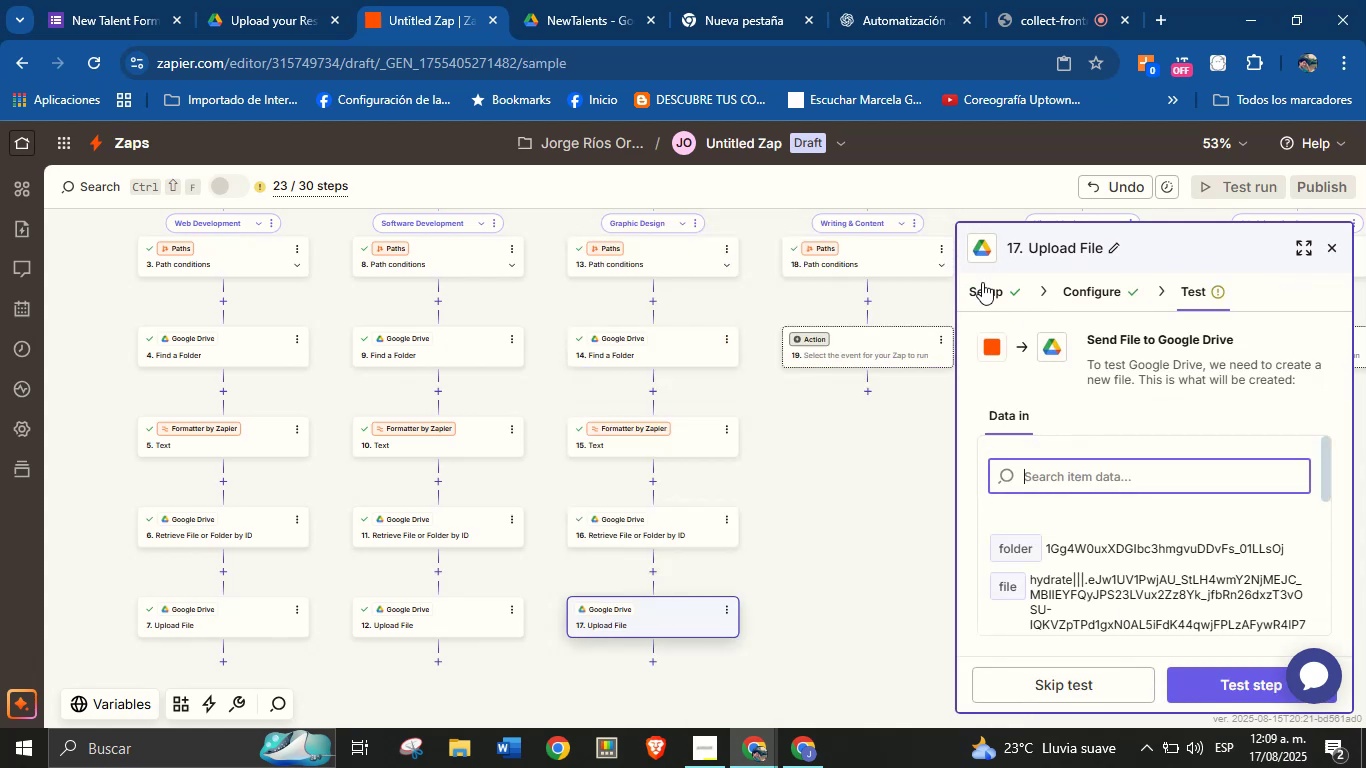 
scroll: coordinate [1177, 537], scroll_direction: up, amount: 4.0
 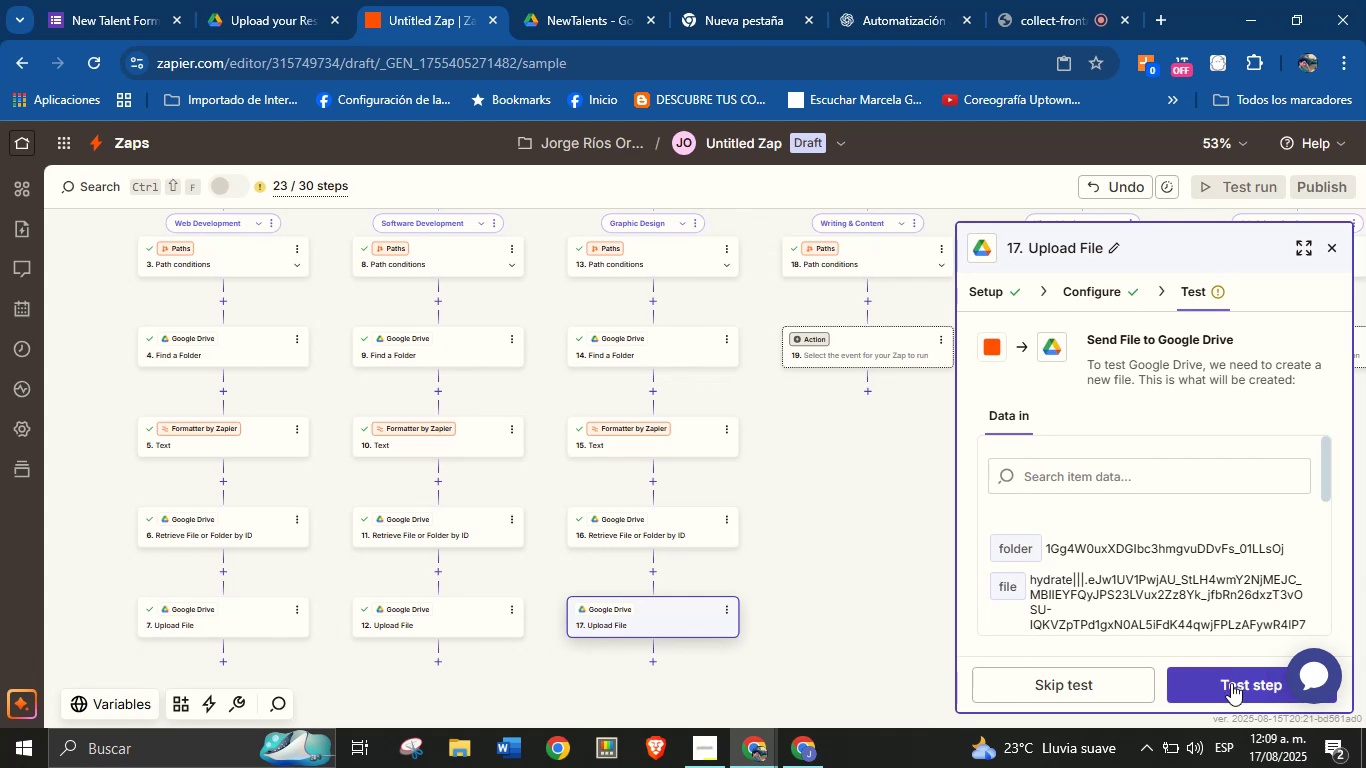 
left_click([1231, 683])
 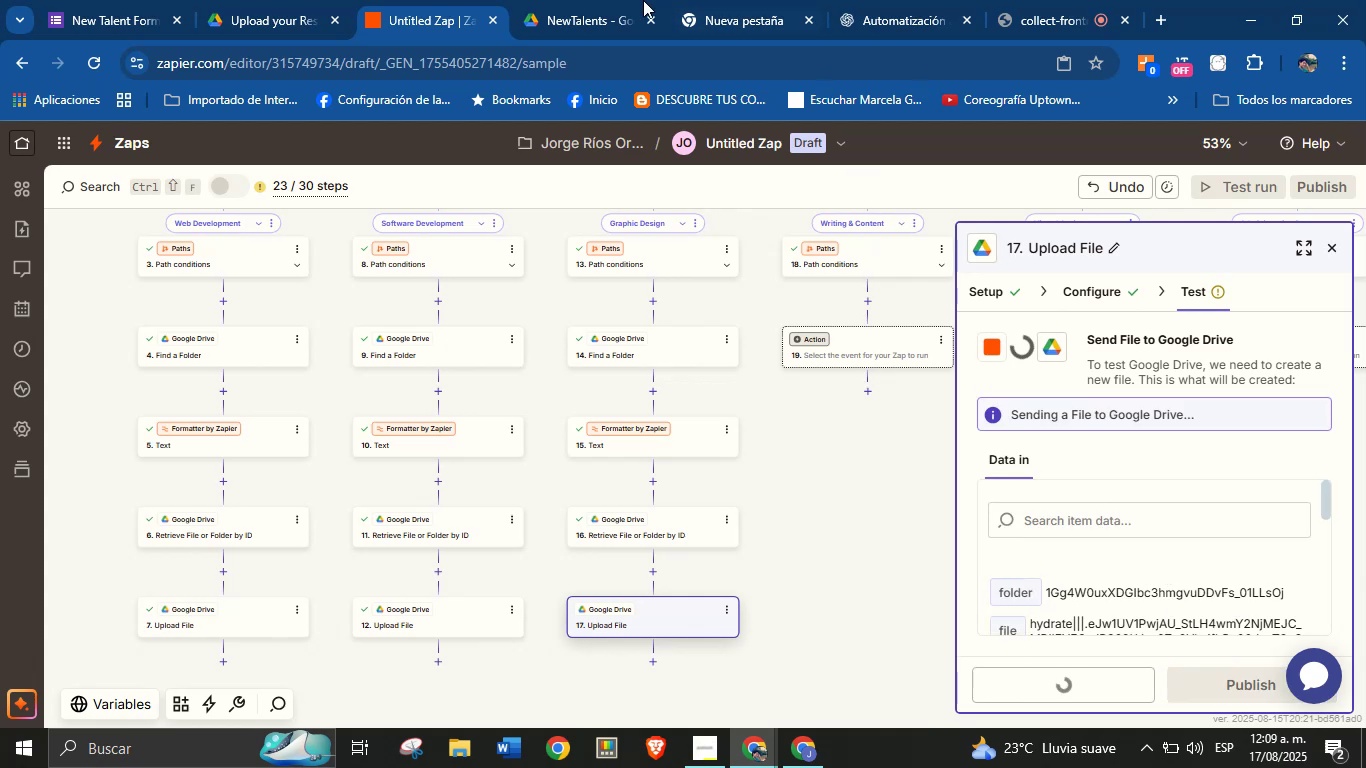 
left_click([587, 0])
 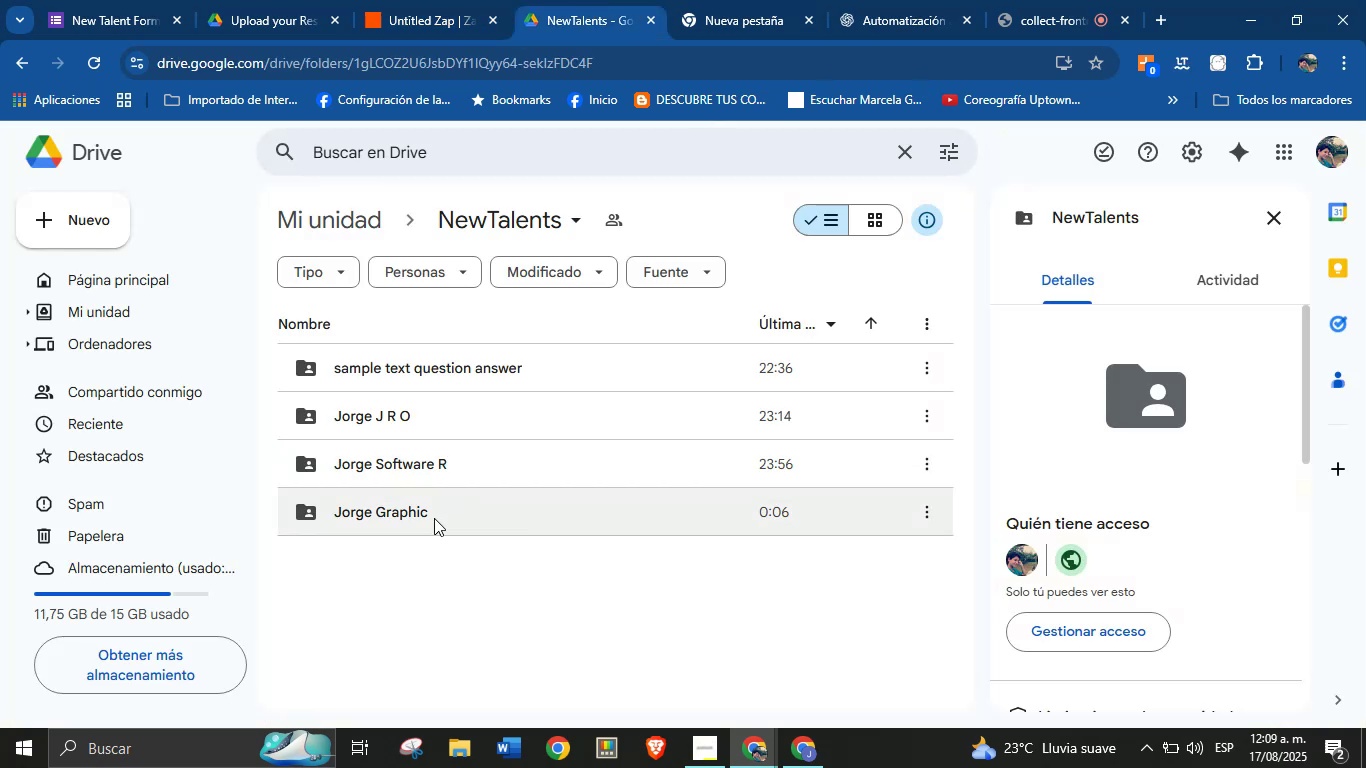 
double_click([434, 518])
 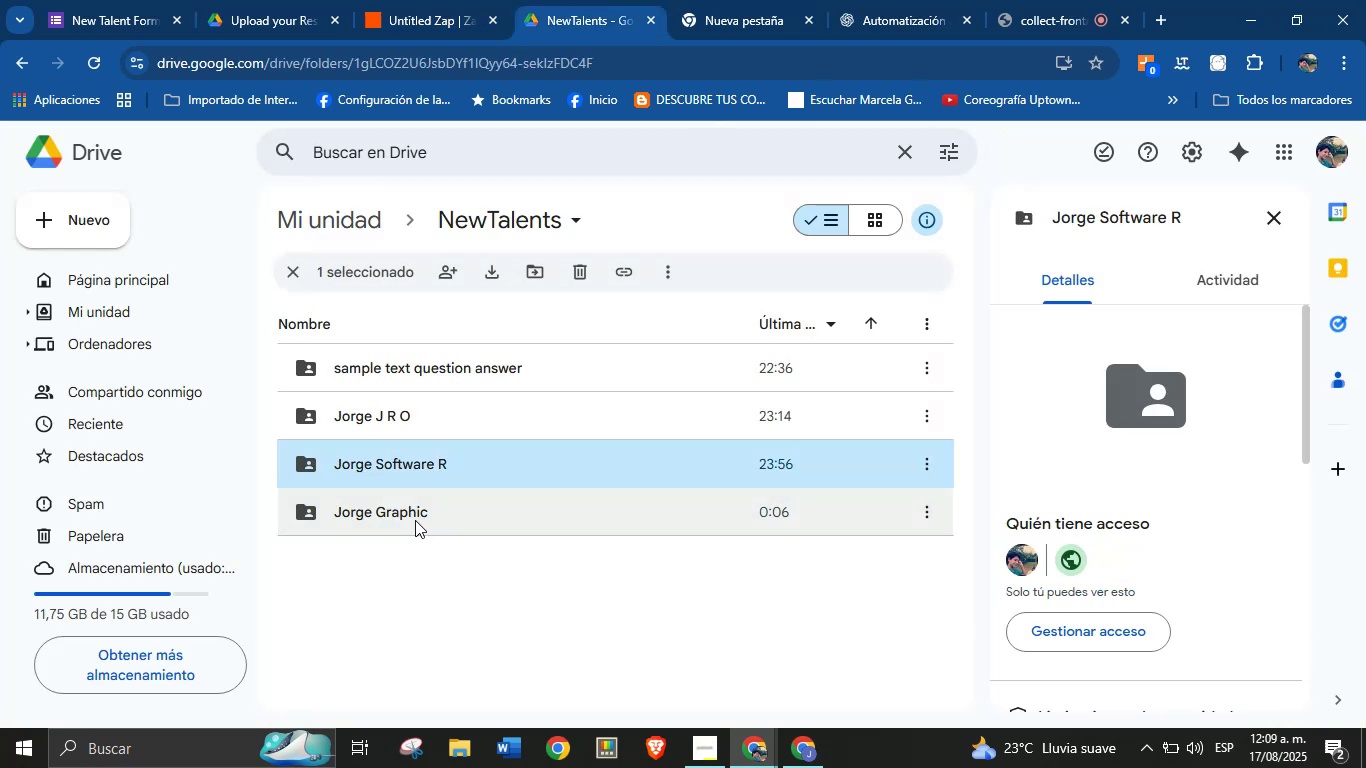 
double_click([402, 507])
 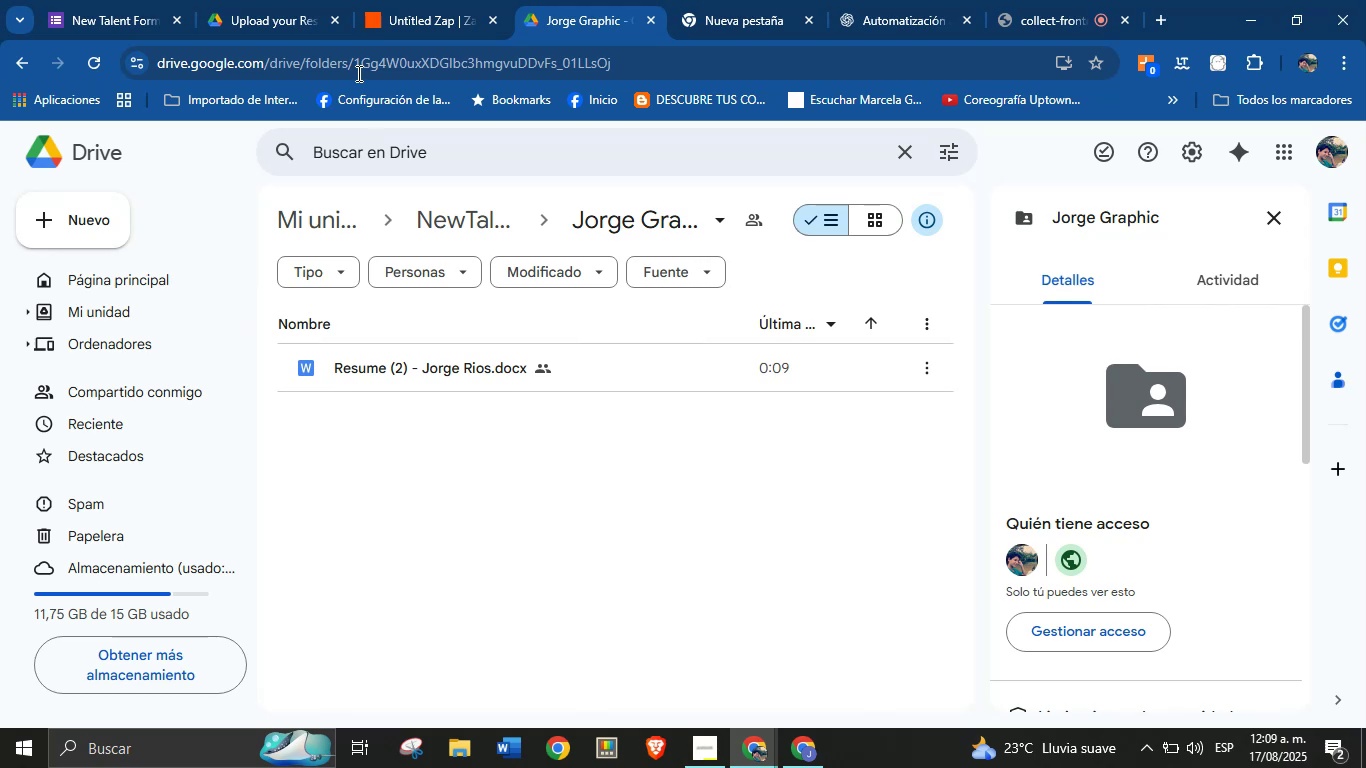 
wait(6.66)
 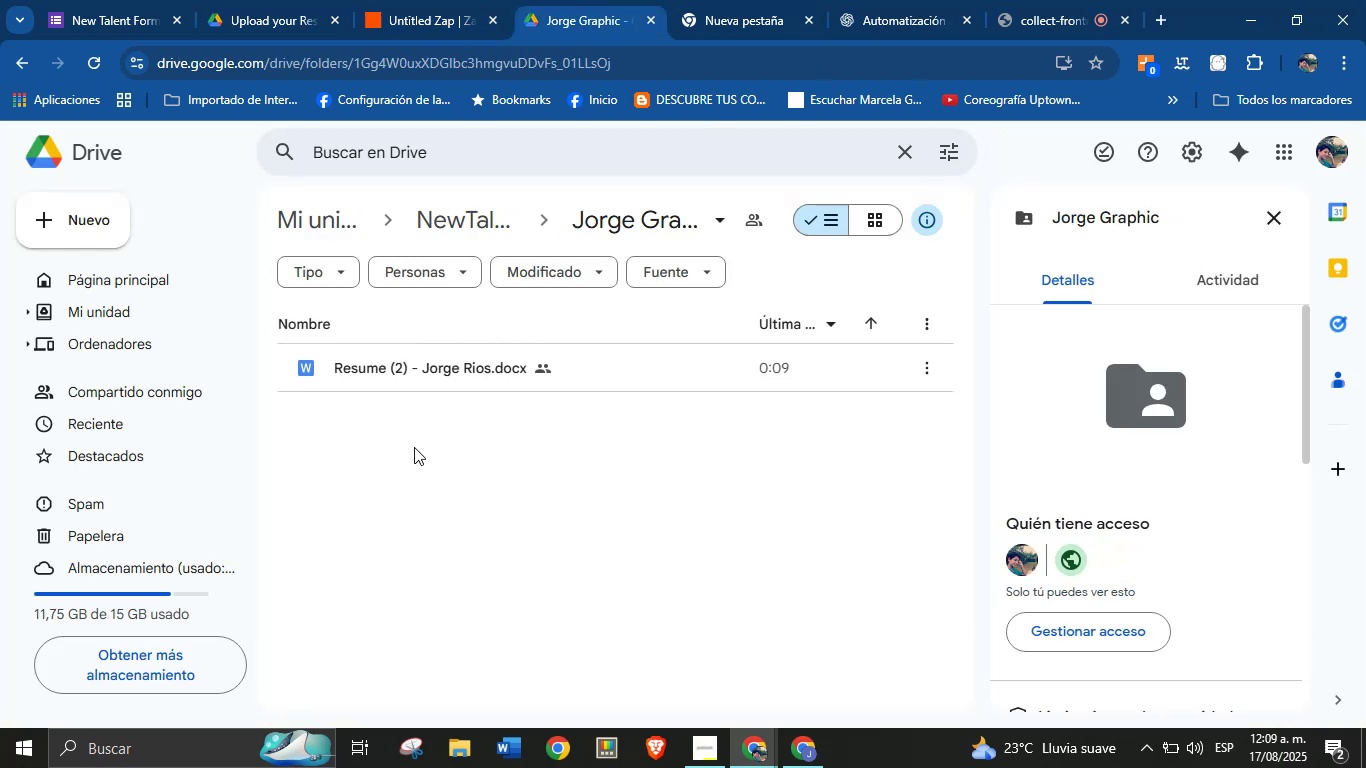 
left_click([428, 0])
 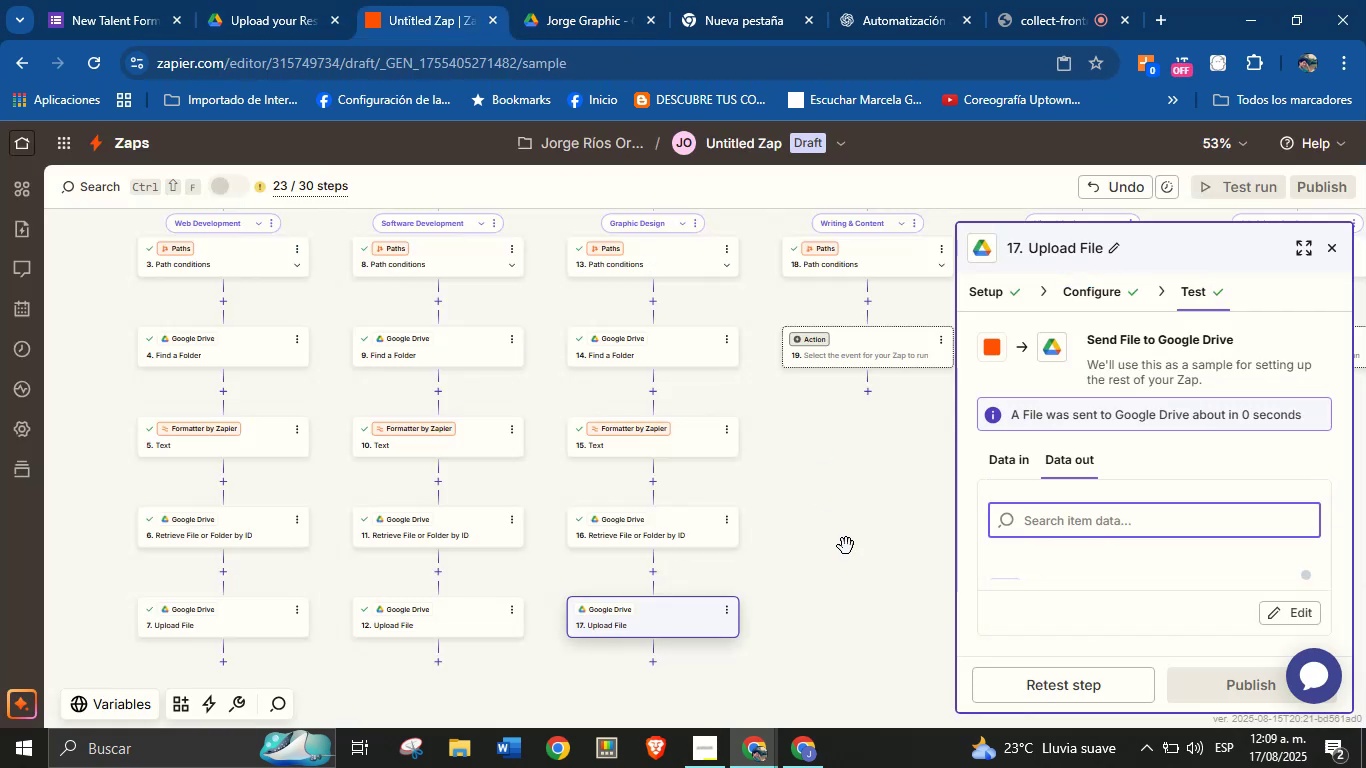 
left_click_drag(start_coordinate=[859, 544], to_coordinate=[811, 552])
 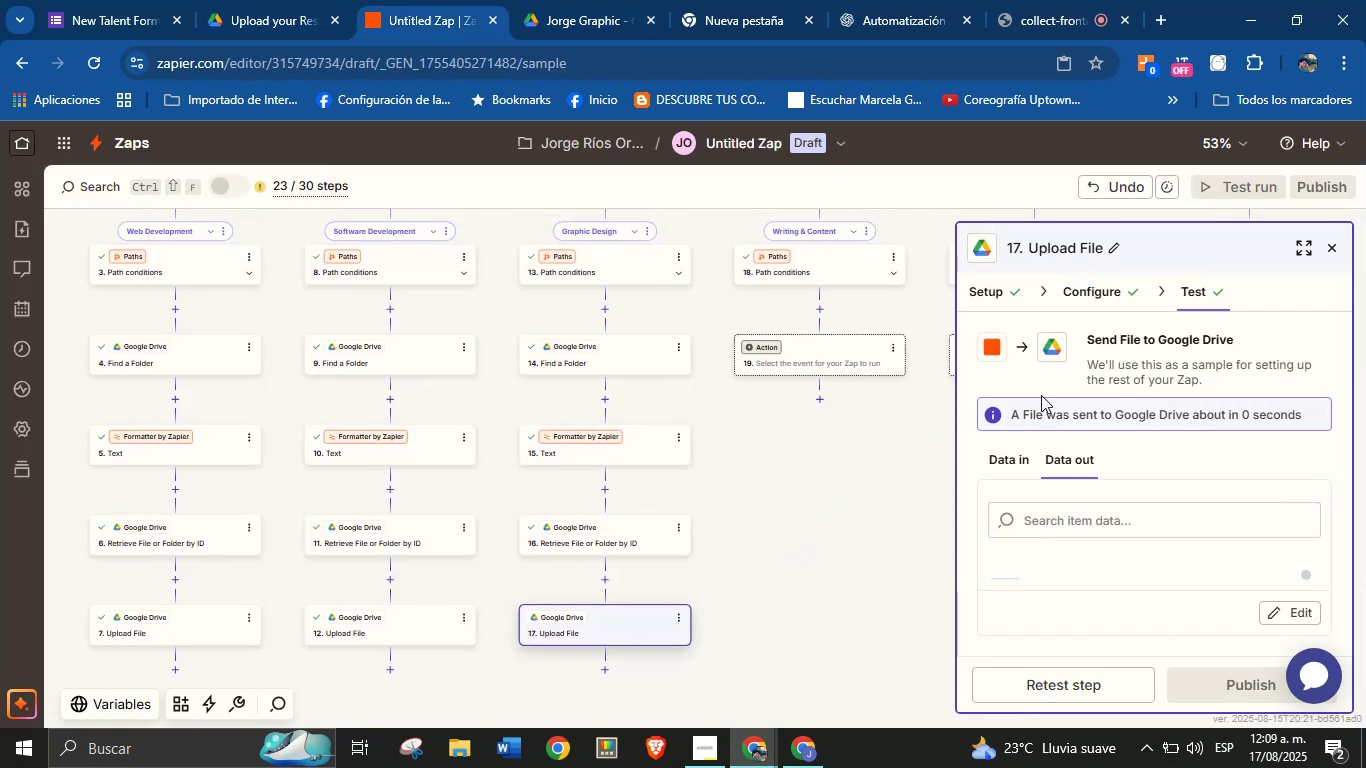 
left_click_drag(start_coordinate=[860, 579], to_coordinate=[878, 497])
 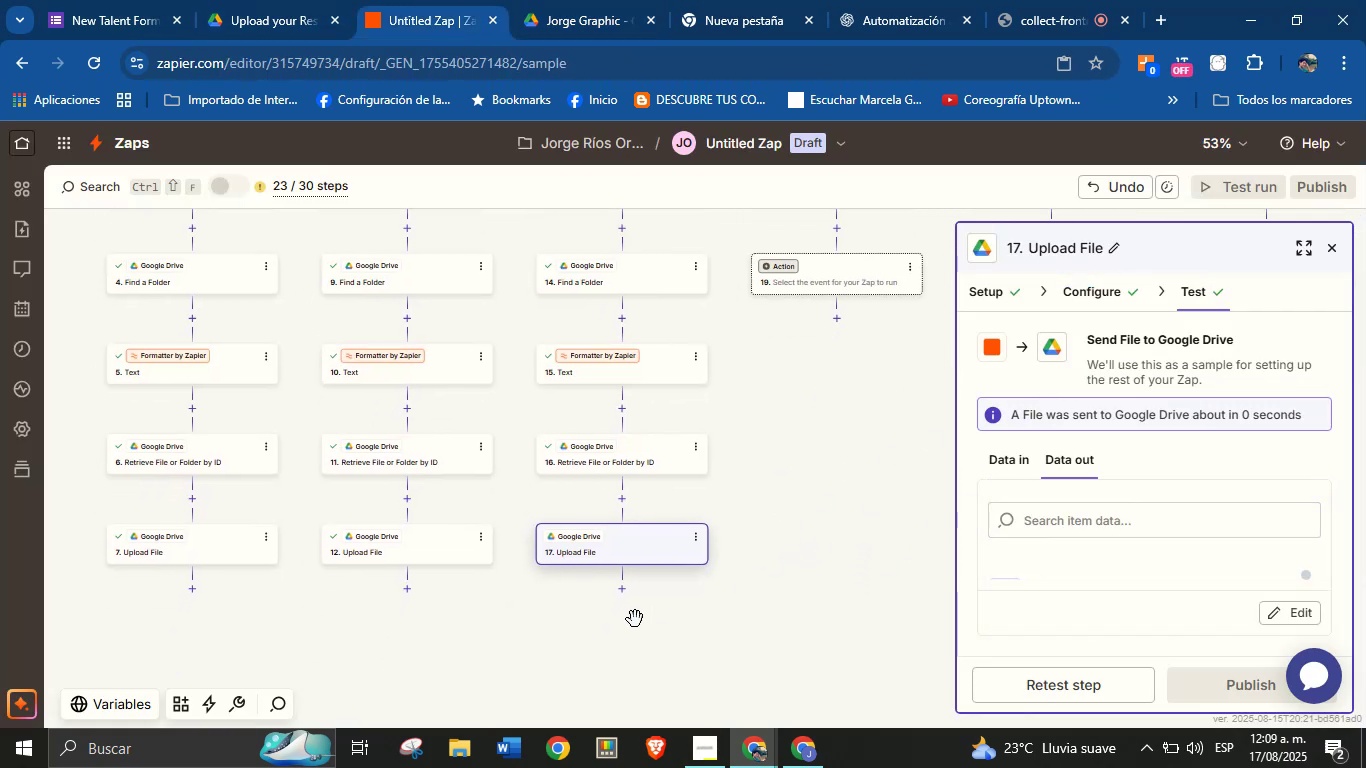 
left_click_drag(start_coordinate=[549, 629], to_coordinate=[649, 590])
 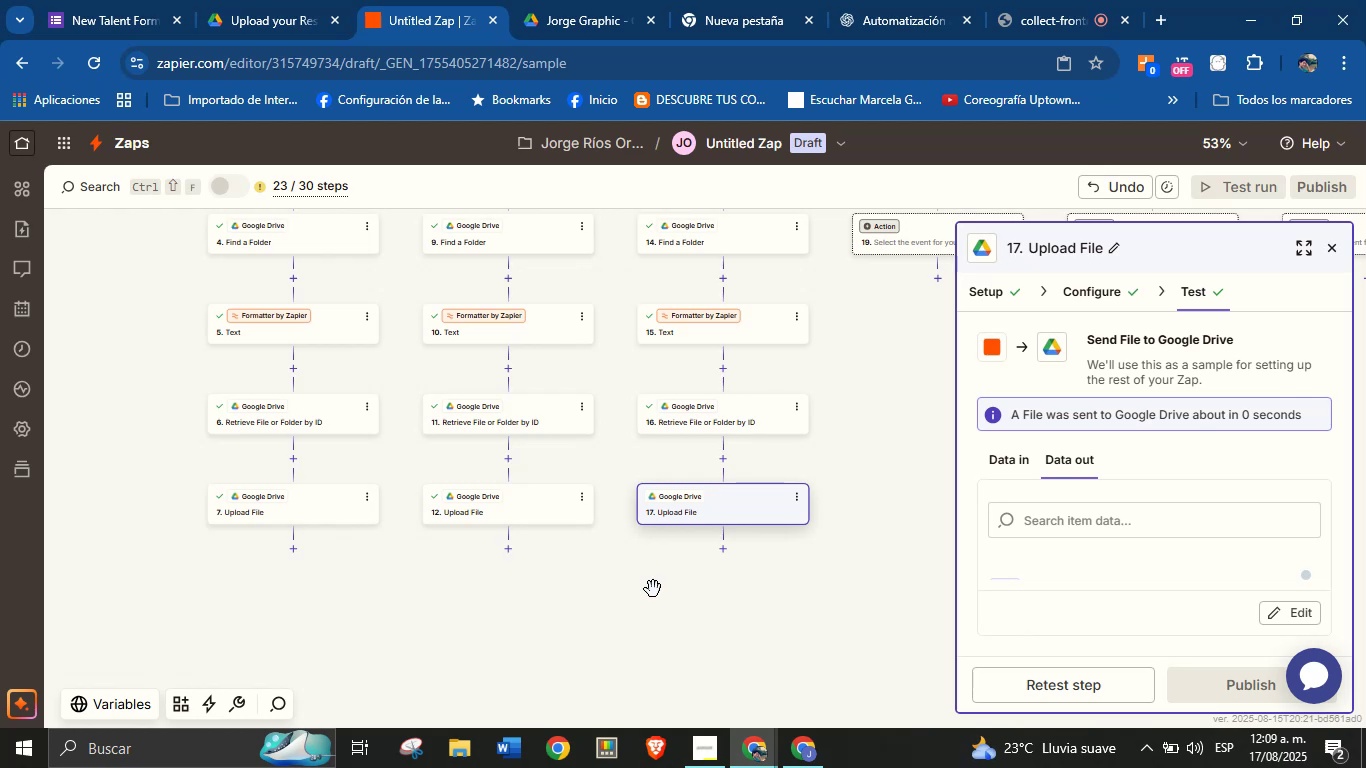 
wait(11.84)
 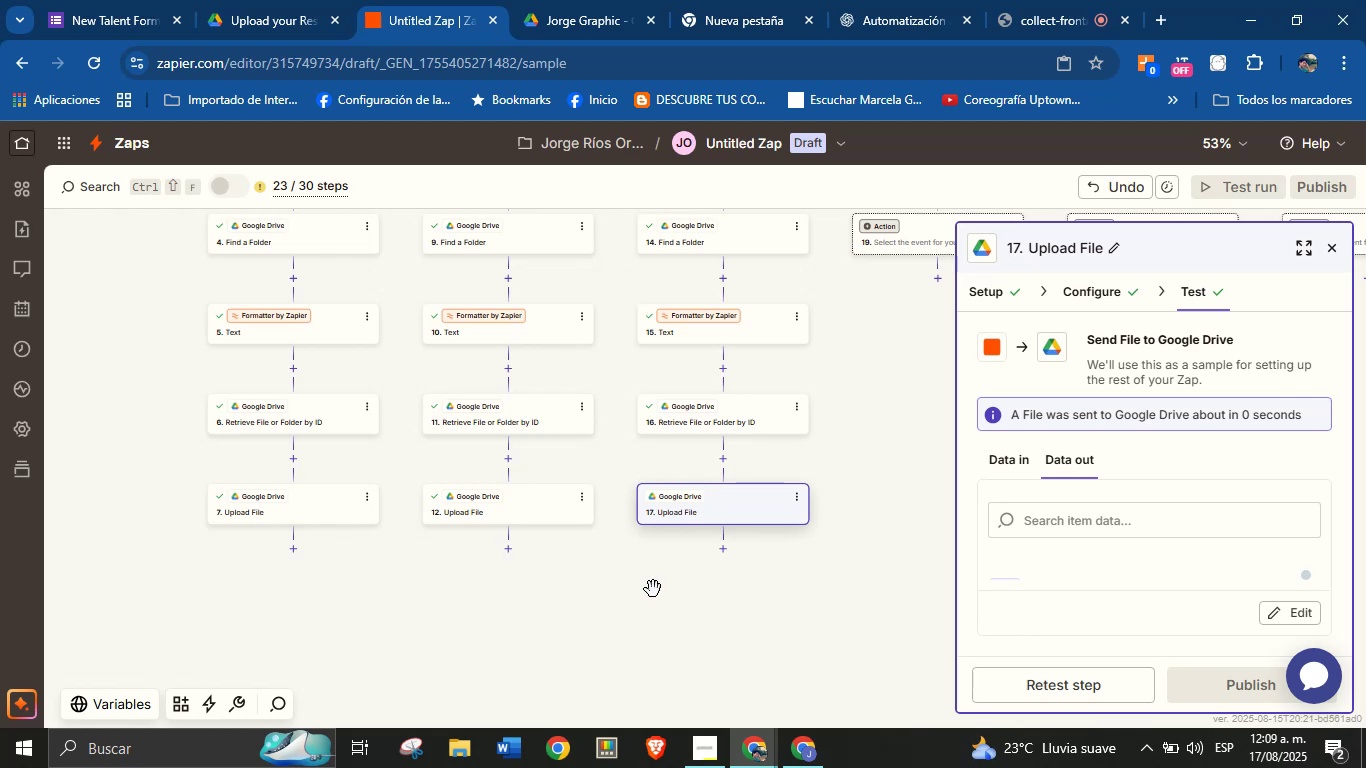 
left_click([294, 548])
 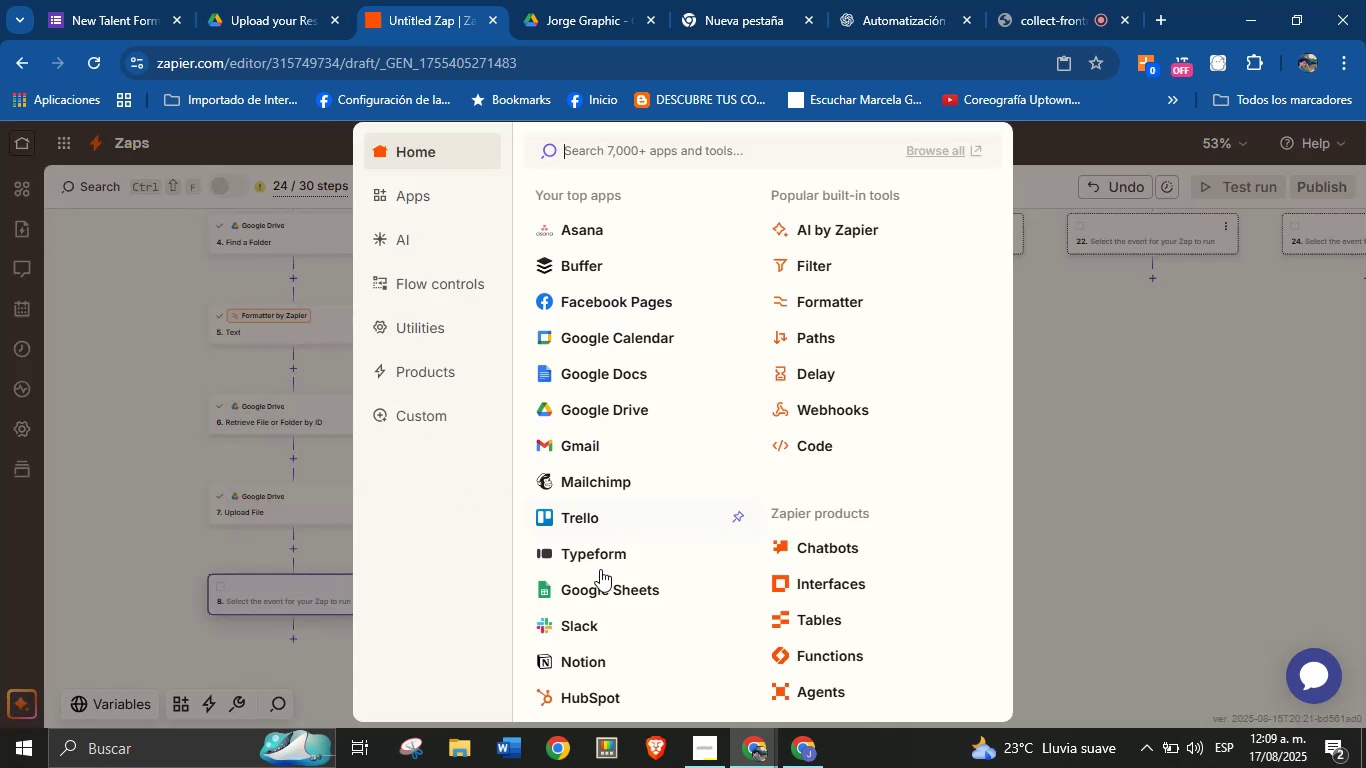 
left_click([600, 658])
 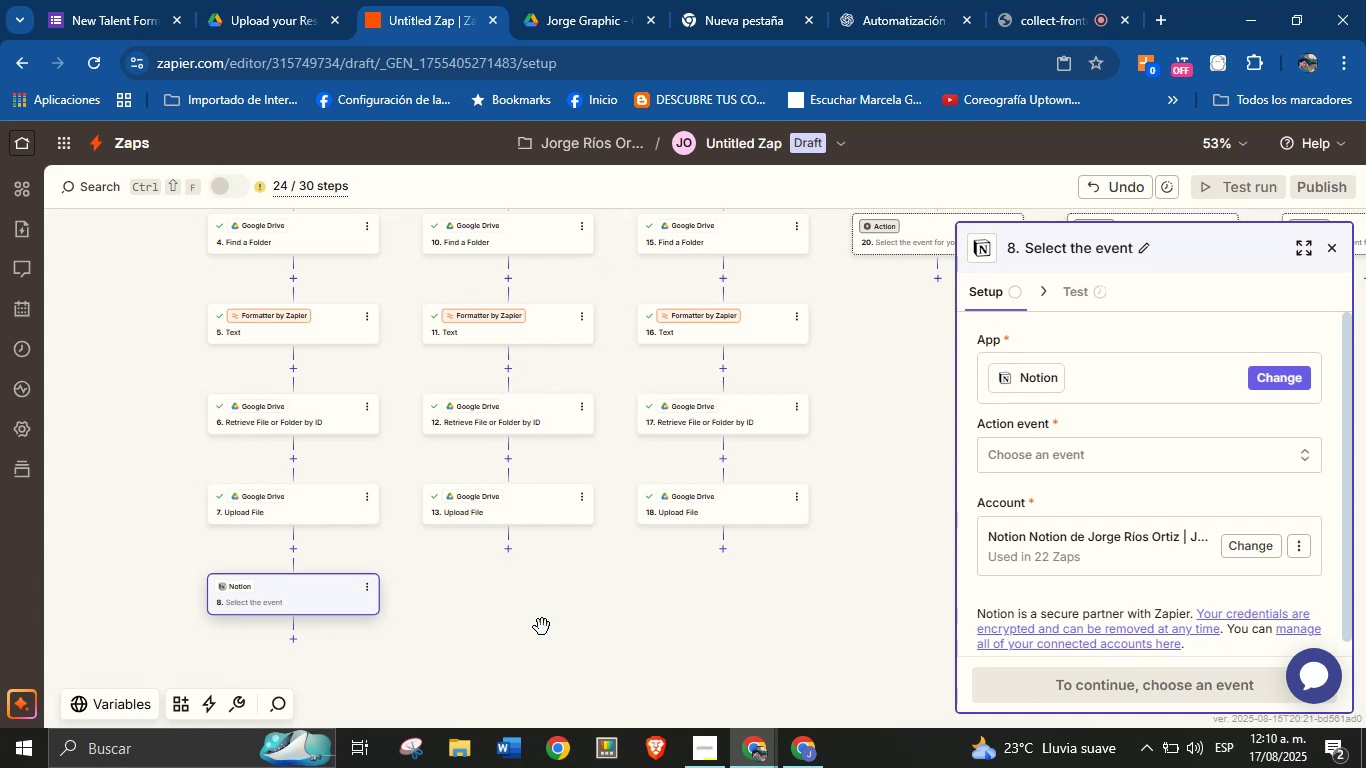 
wait(17.01)
 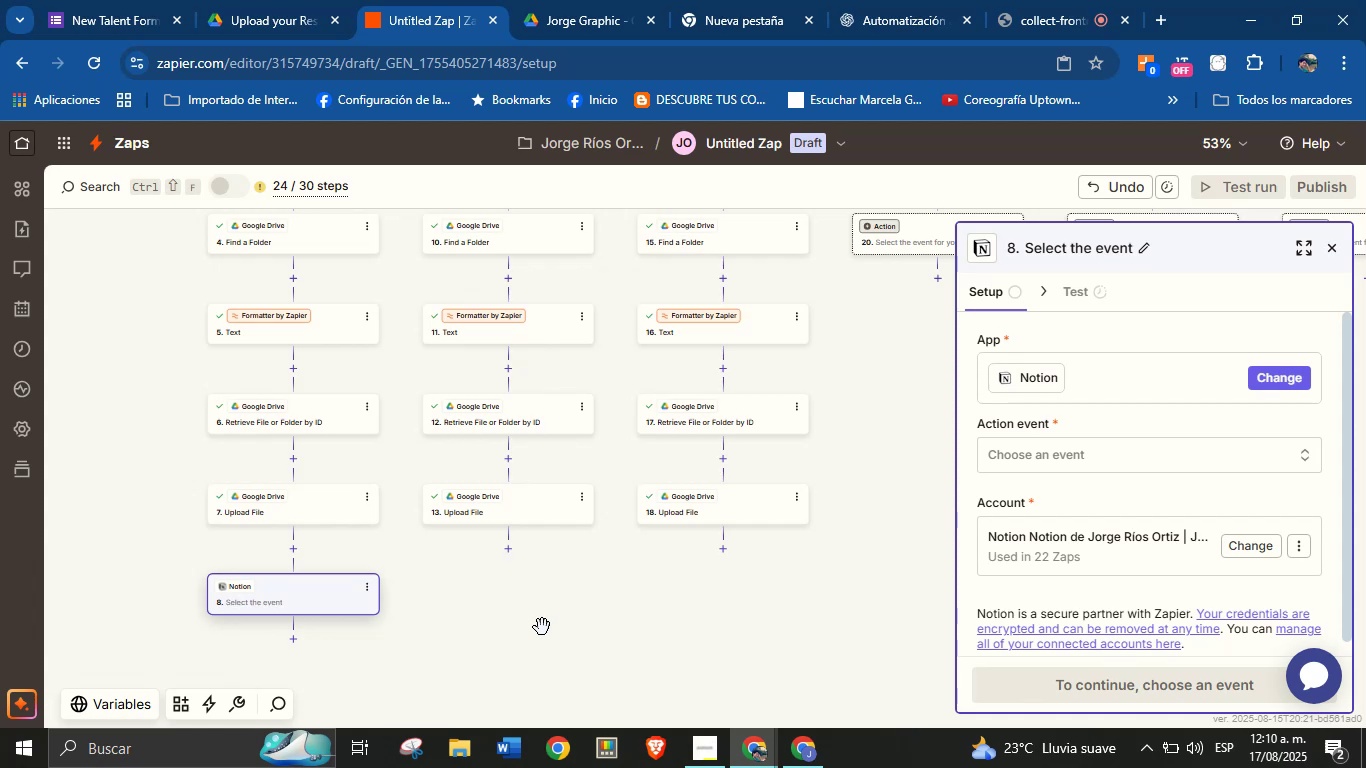 
left_click([1273, 370])
 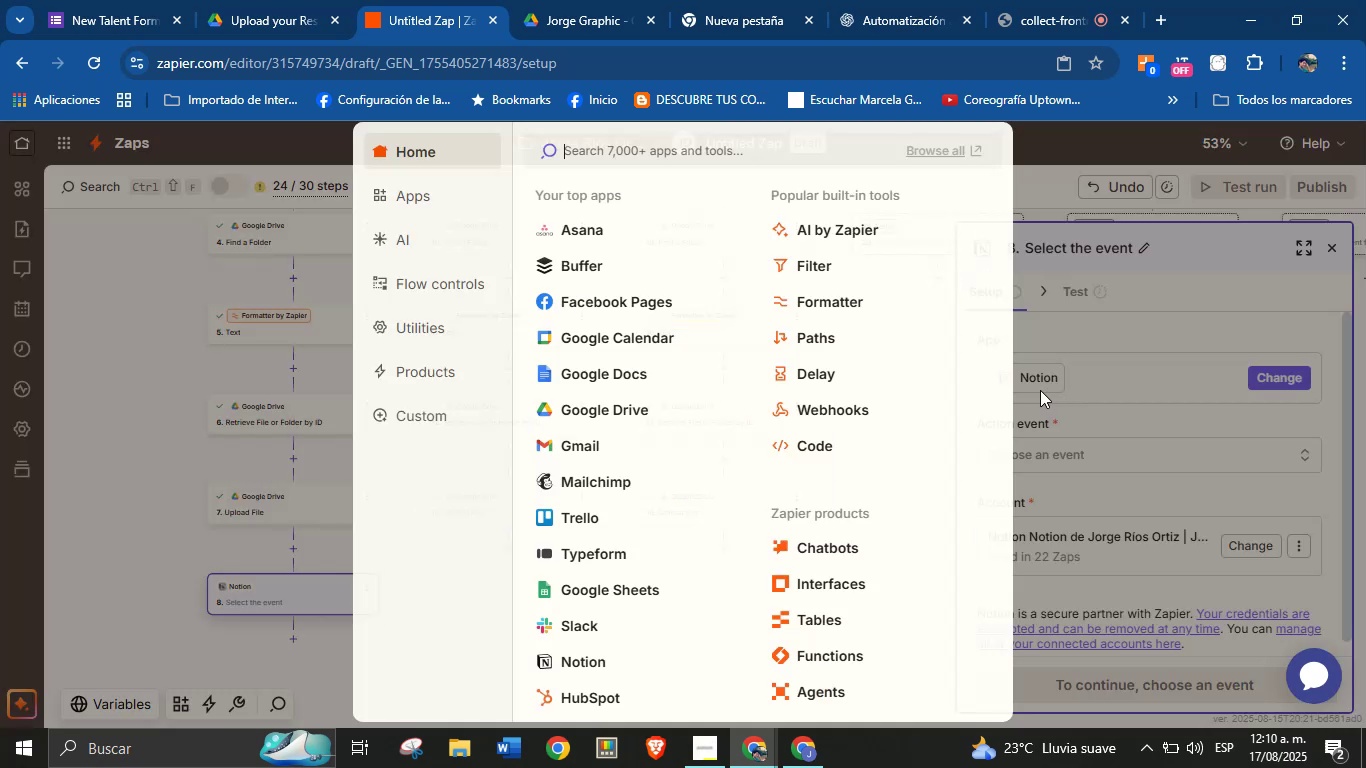 
left_click([610, 225])
 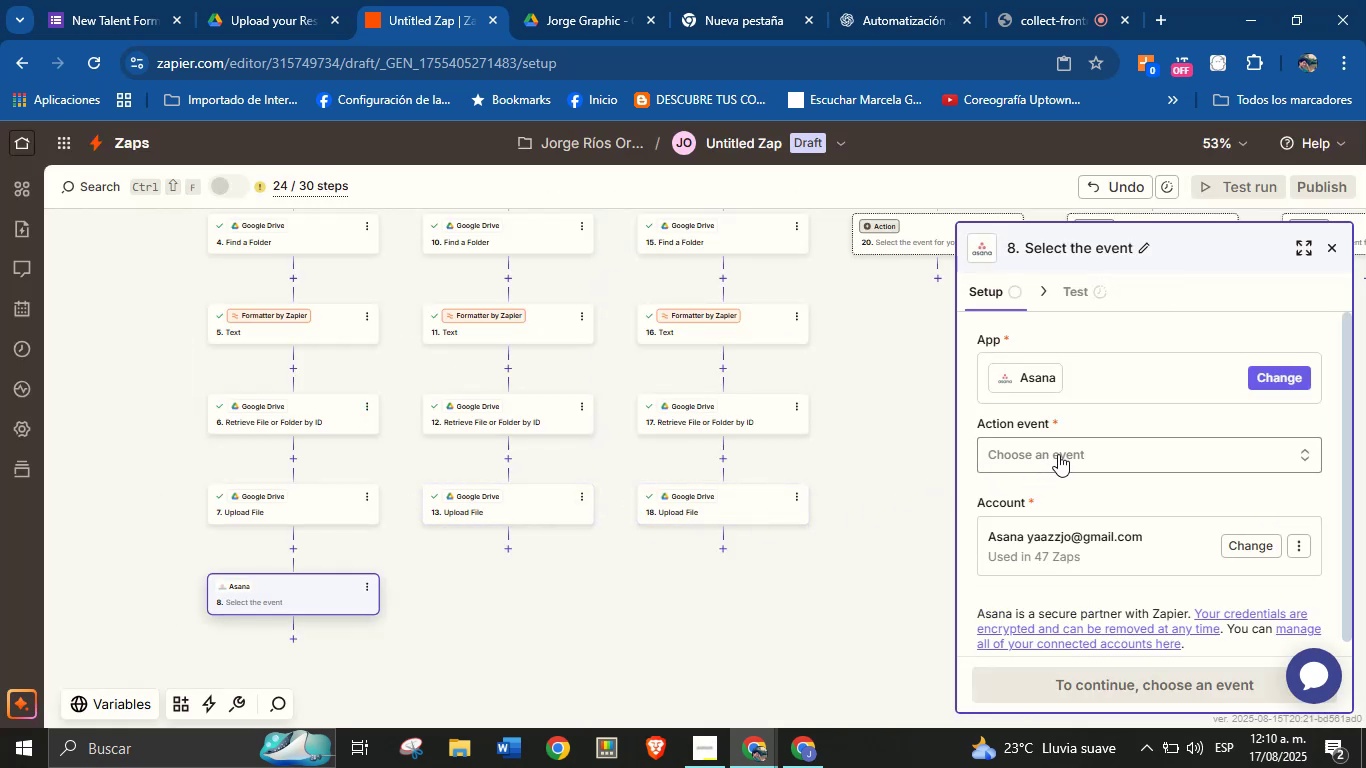 
wait(5.87)
 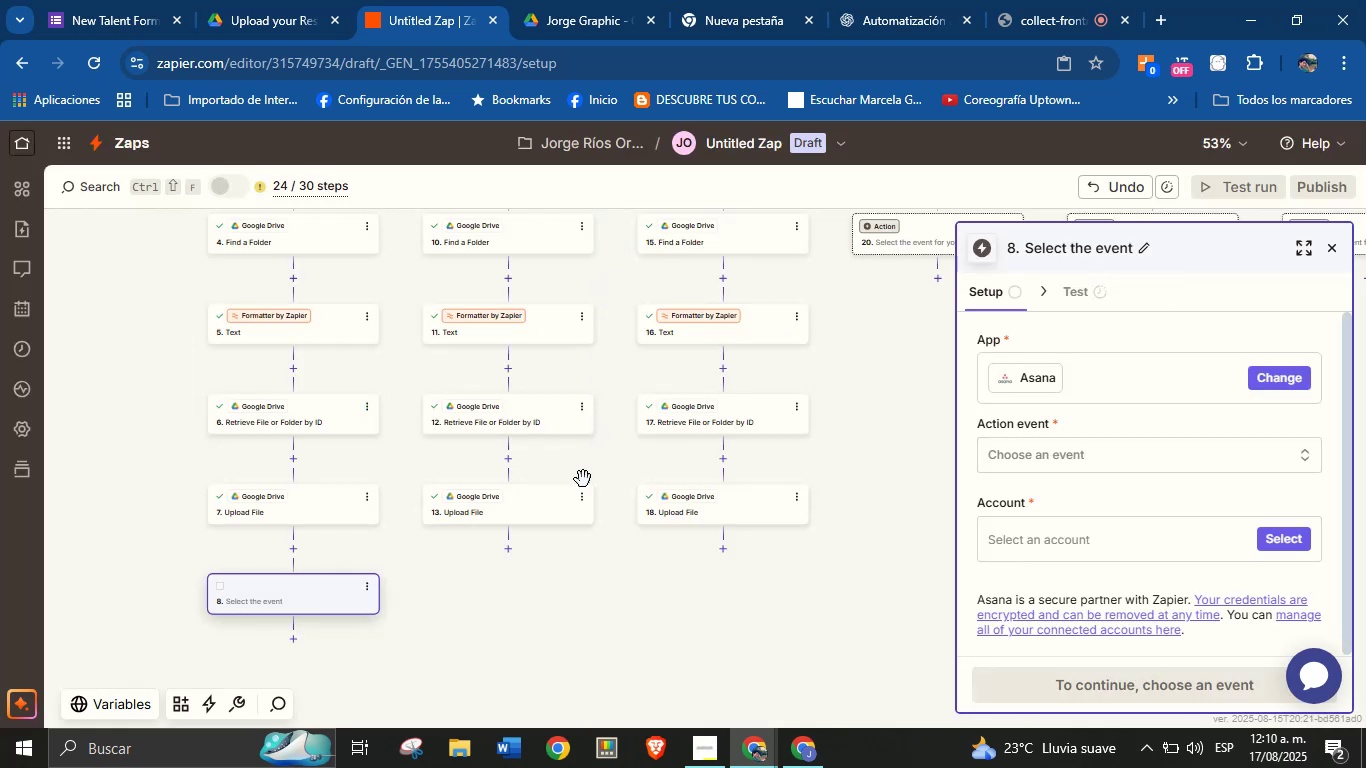 
left_click([1058, 454])
 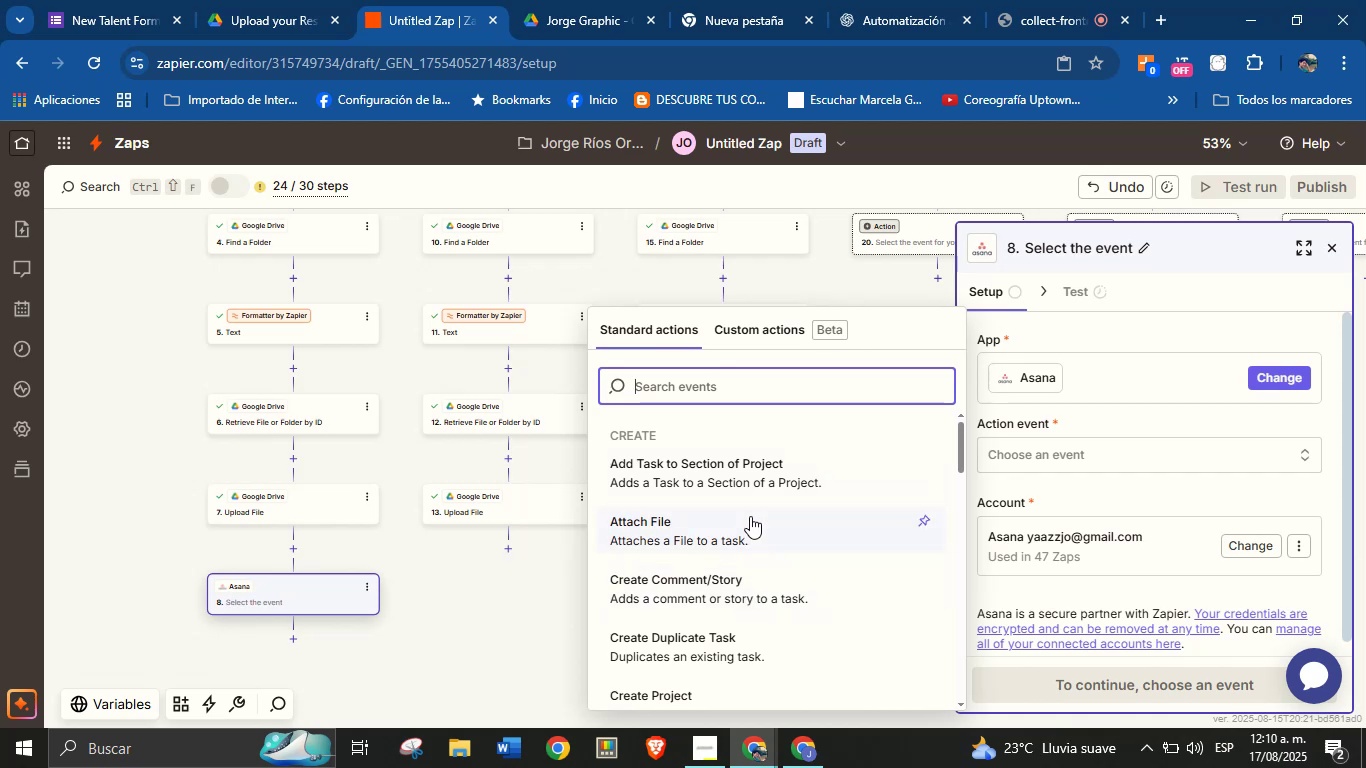 
wait(13.04)
 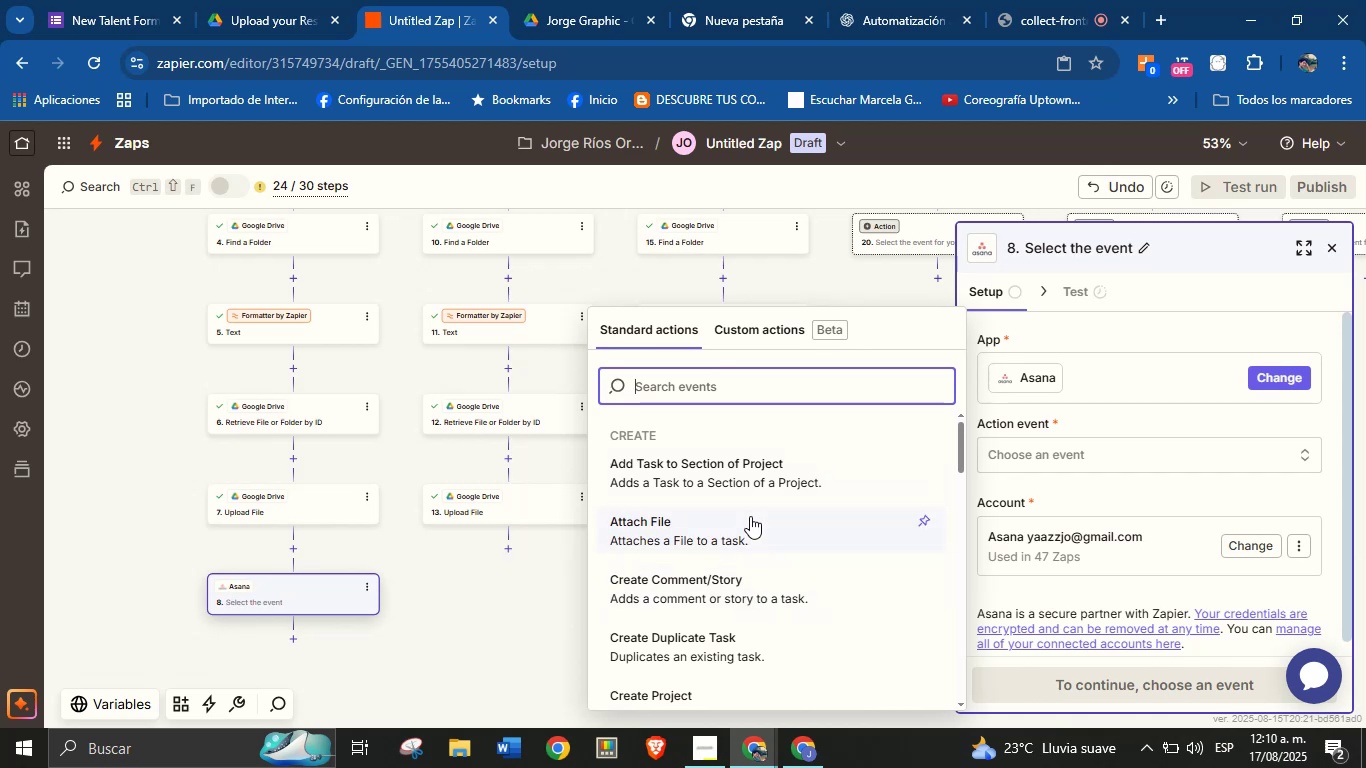 
scroll: coordinate [737, 512], scroll_direction: down, amount: 2.0
 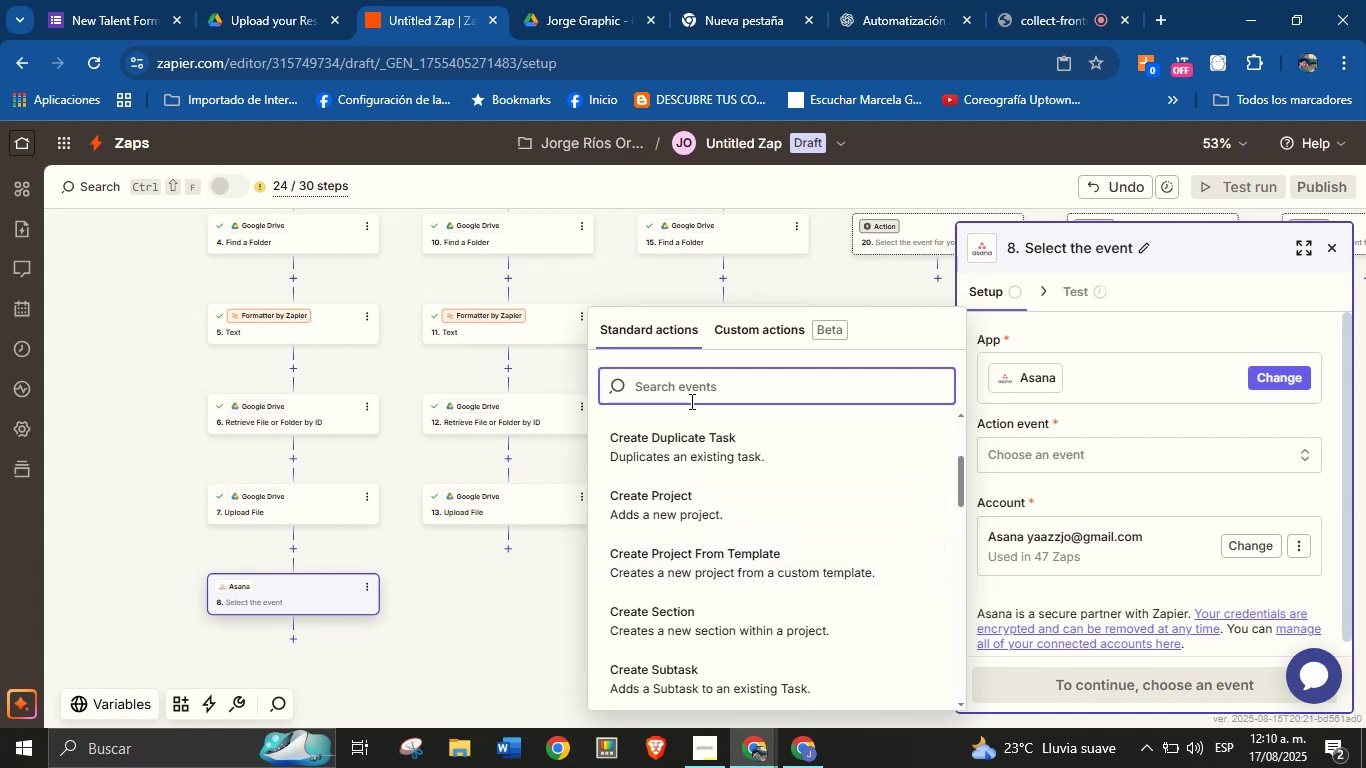 
type(find)
 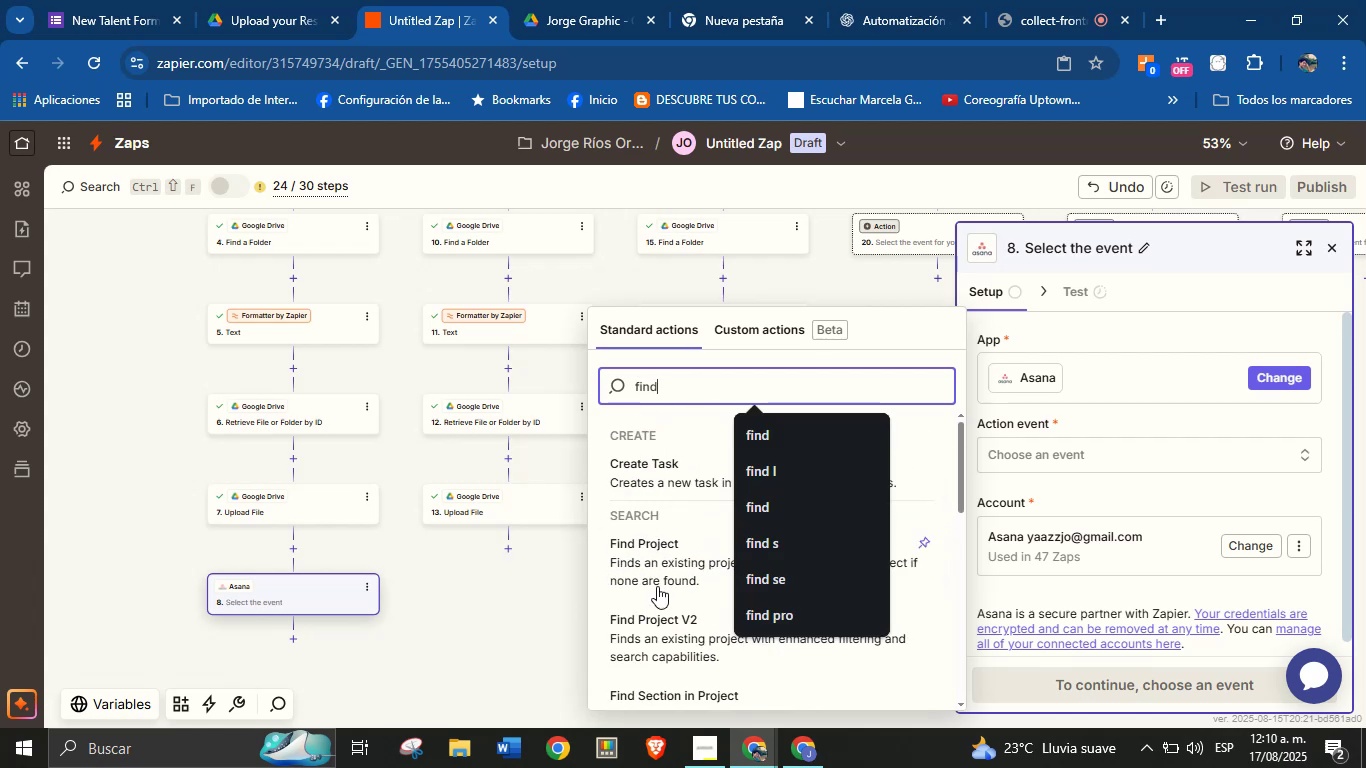 
left_click([676, 557])
 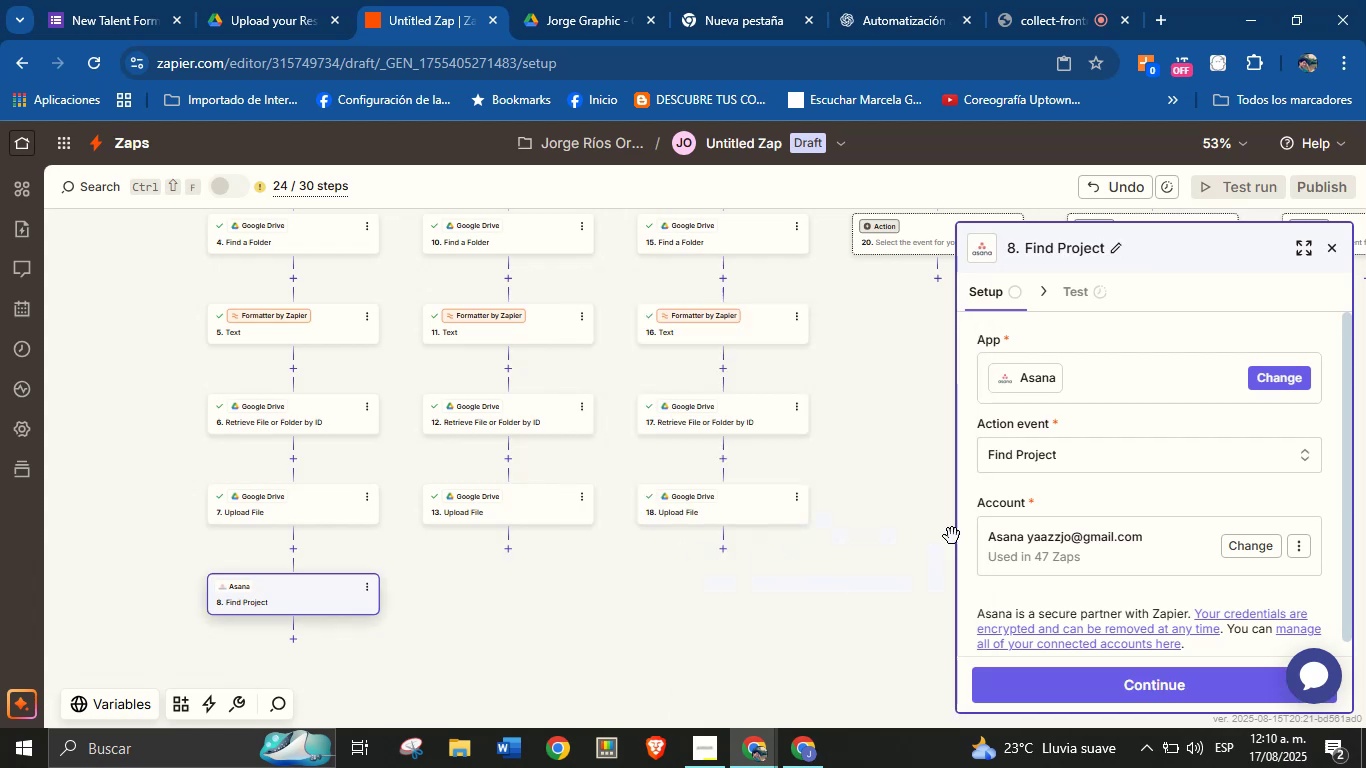 
scroll: coordinate [1074, 495], scroll_direction: up, amount: 1.0
 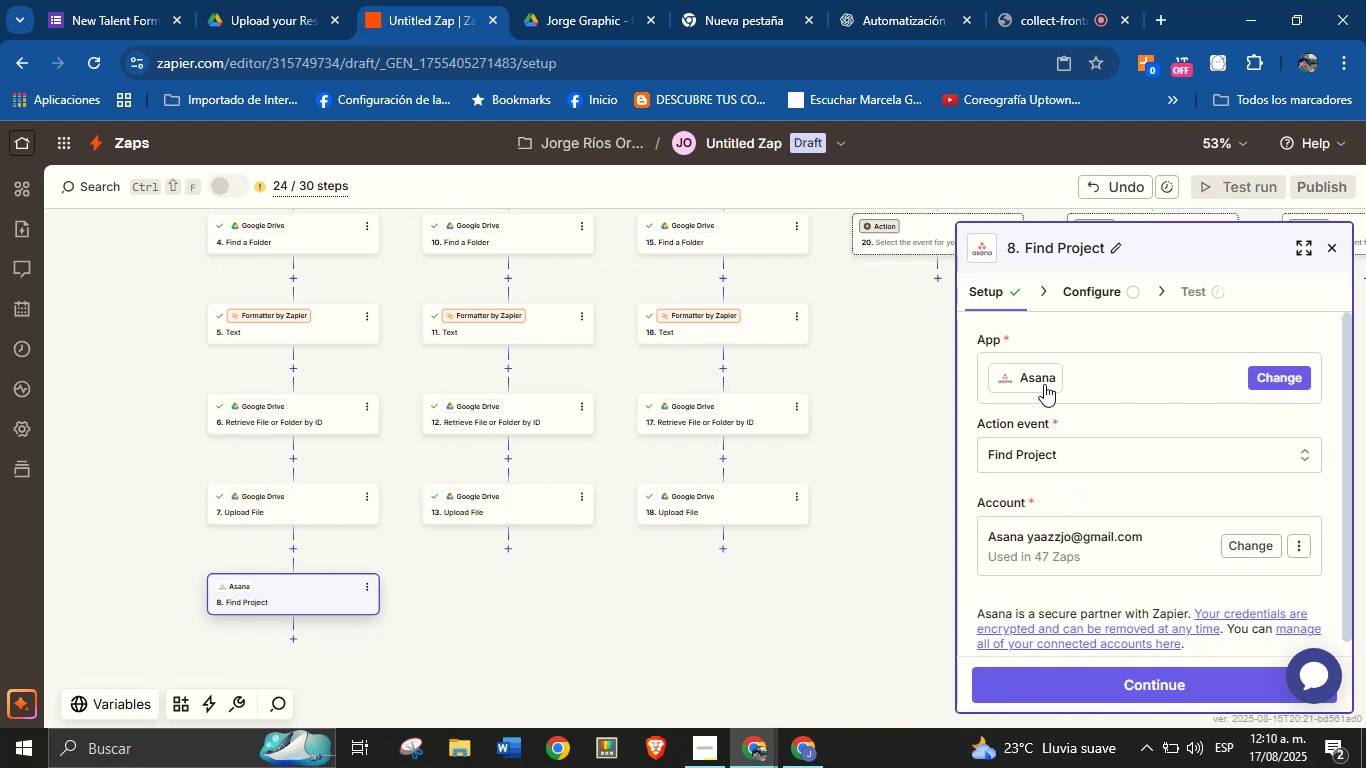 
left_click([1259, 378])
 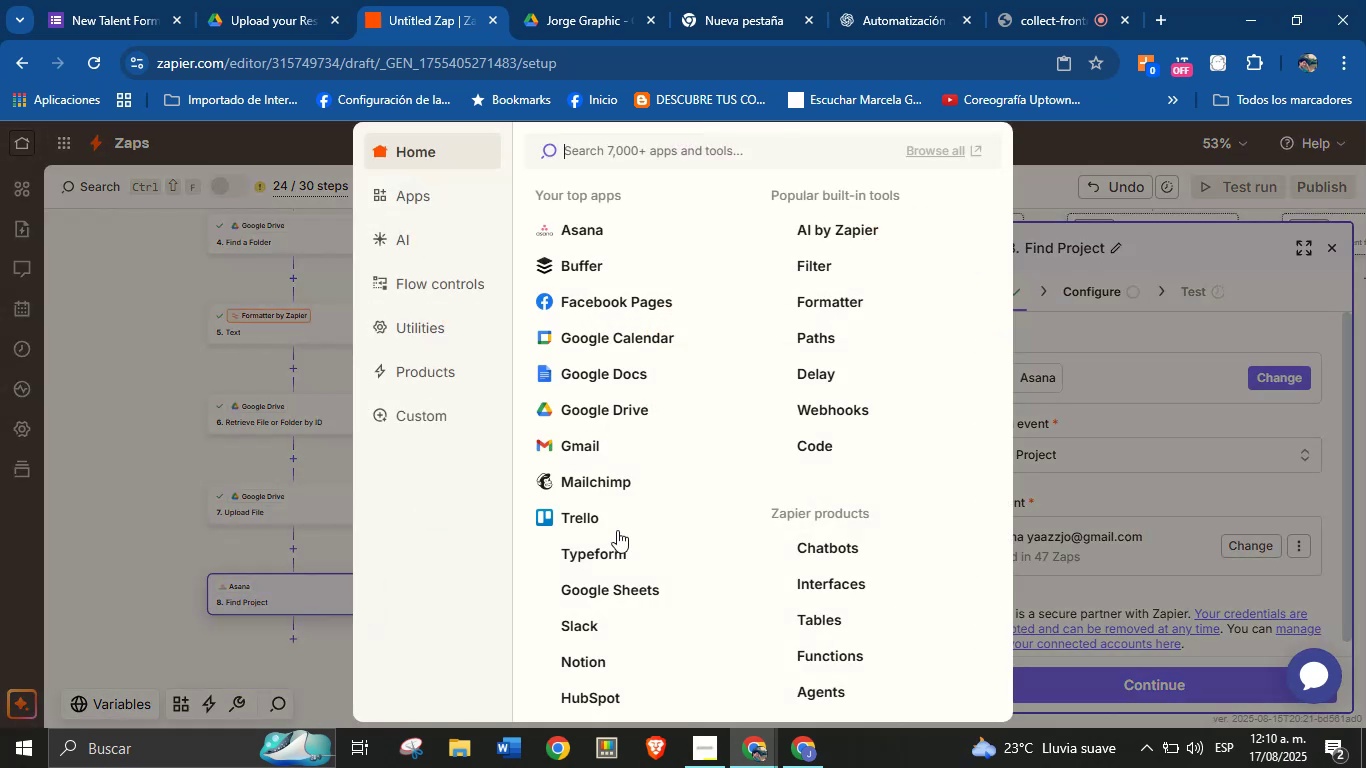 
left_click([599, 517])
 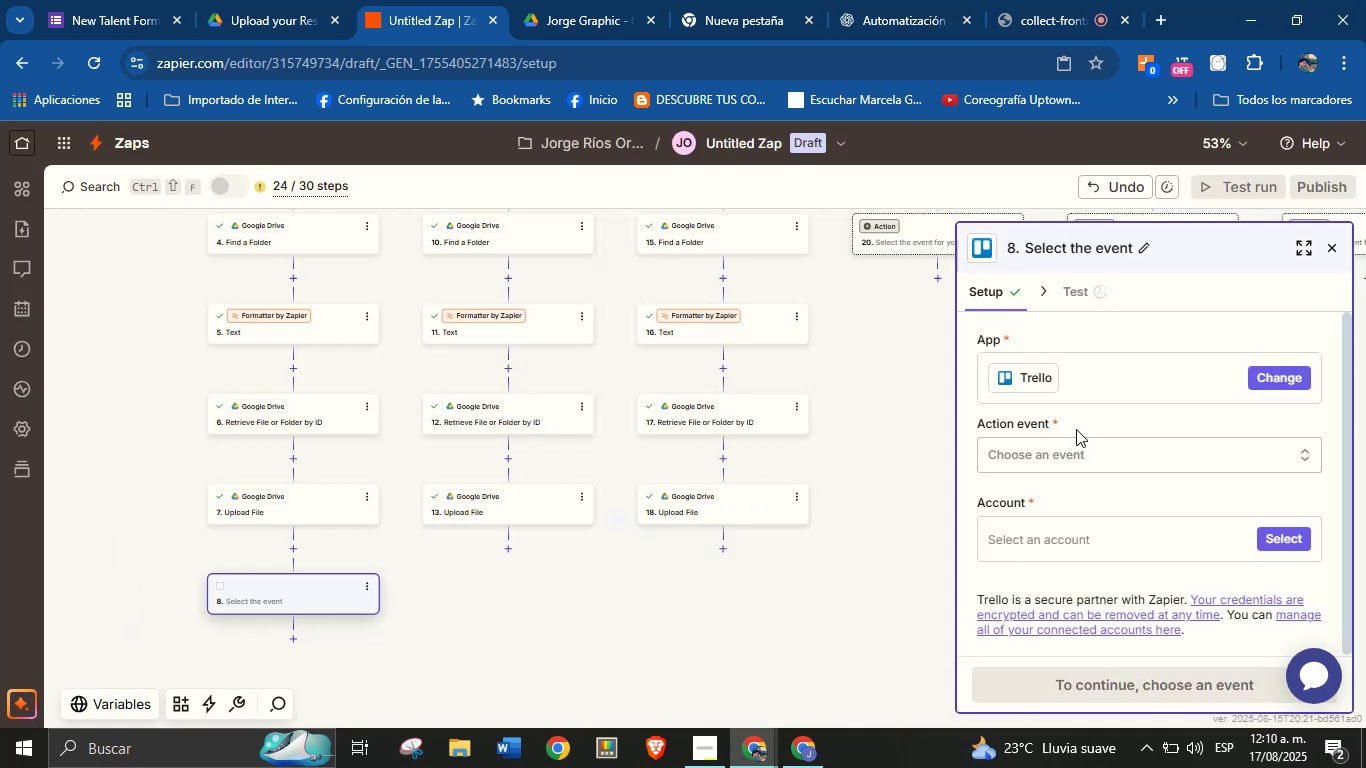 
left_click([1076, 441])
 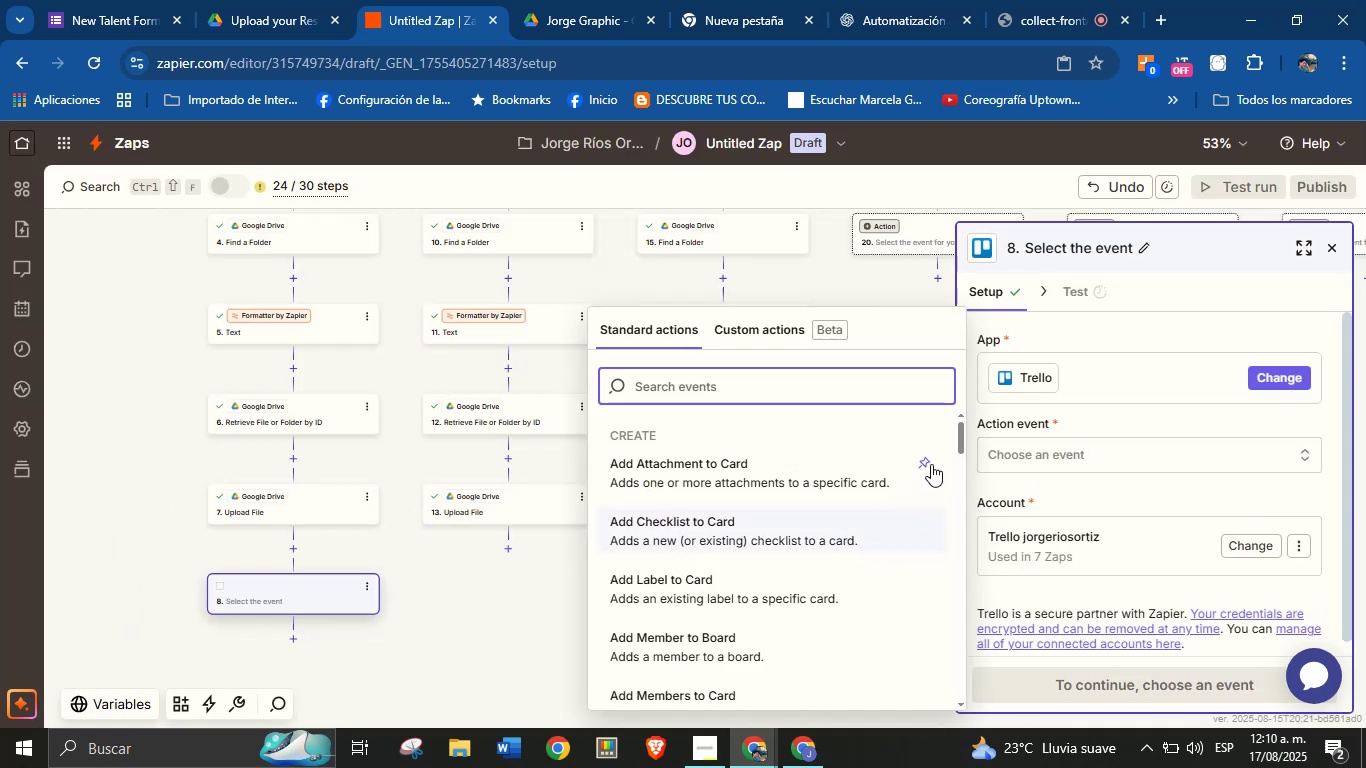 
left_click_drag(start_coordinate=[959, 429], to_coordinate=[946, 489])
 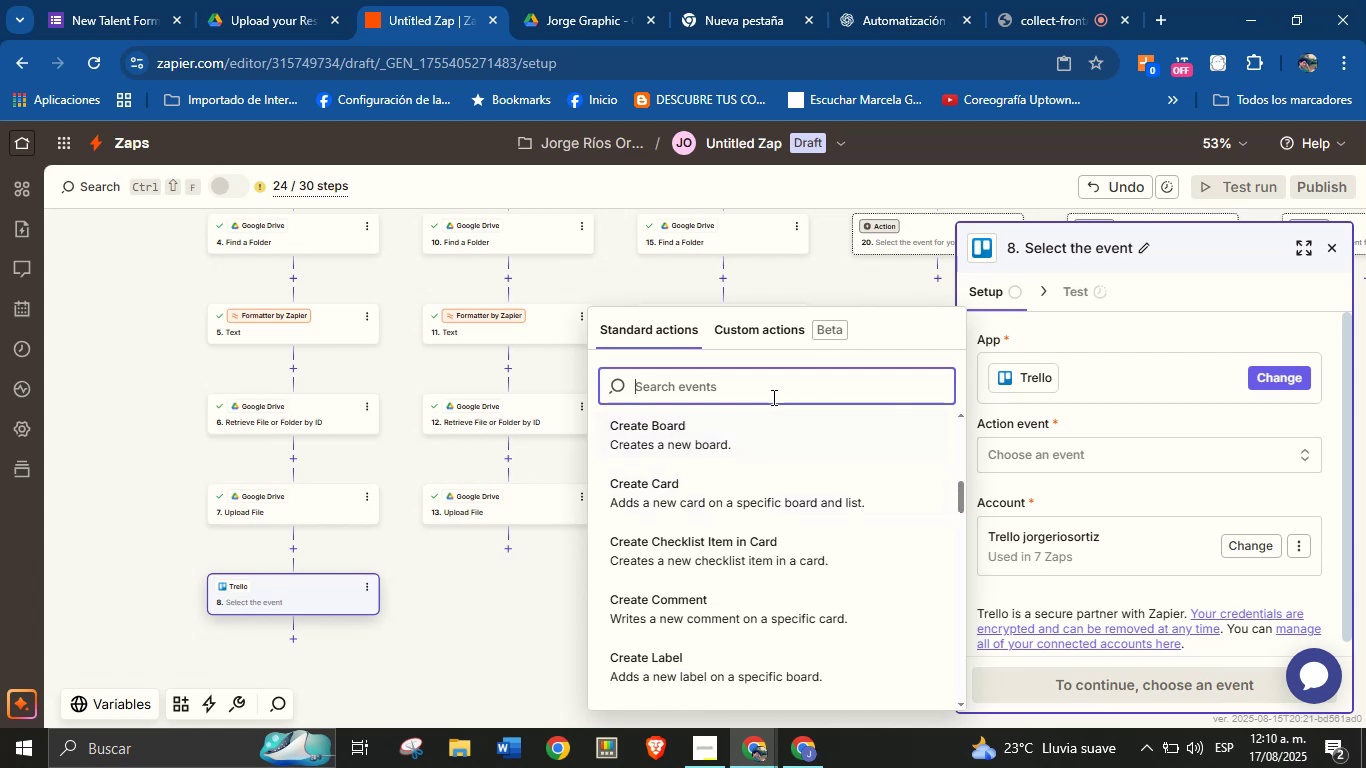 
left_click([771, 391])
 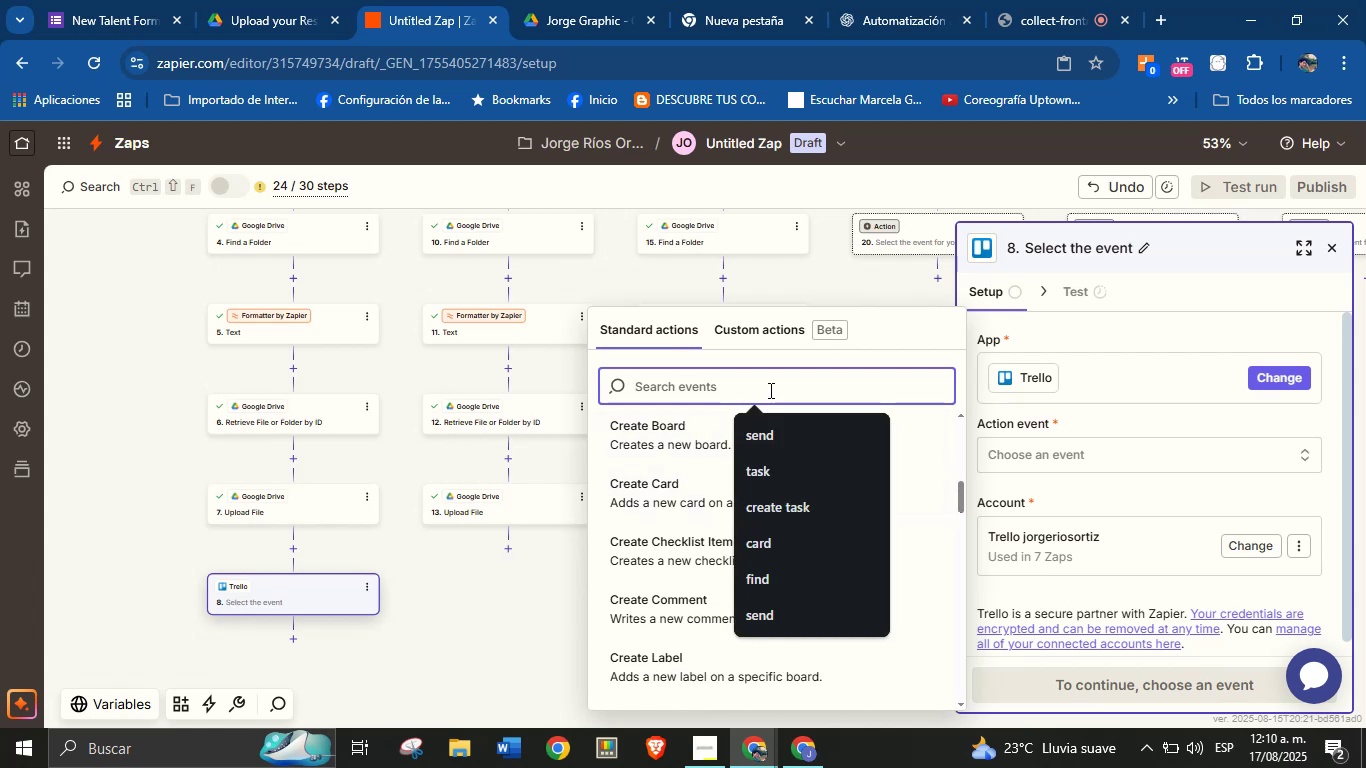 
type(find lis)
 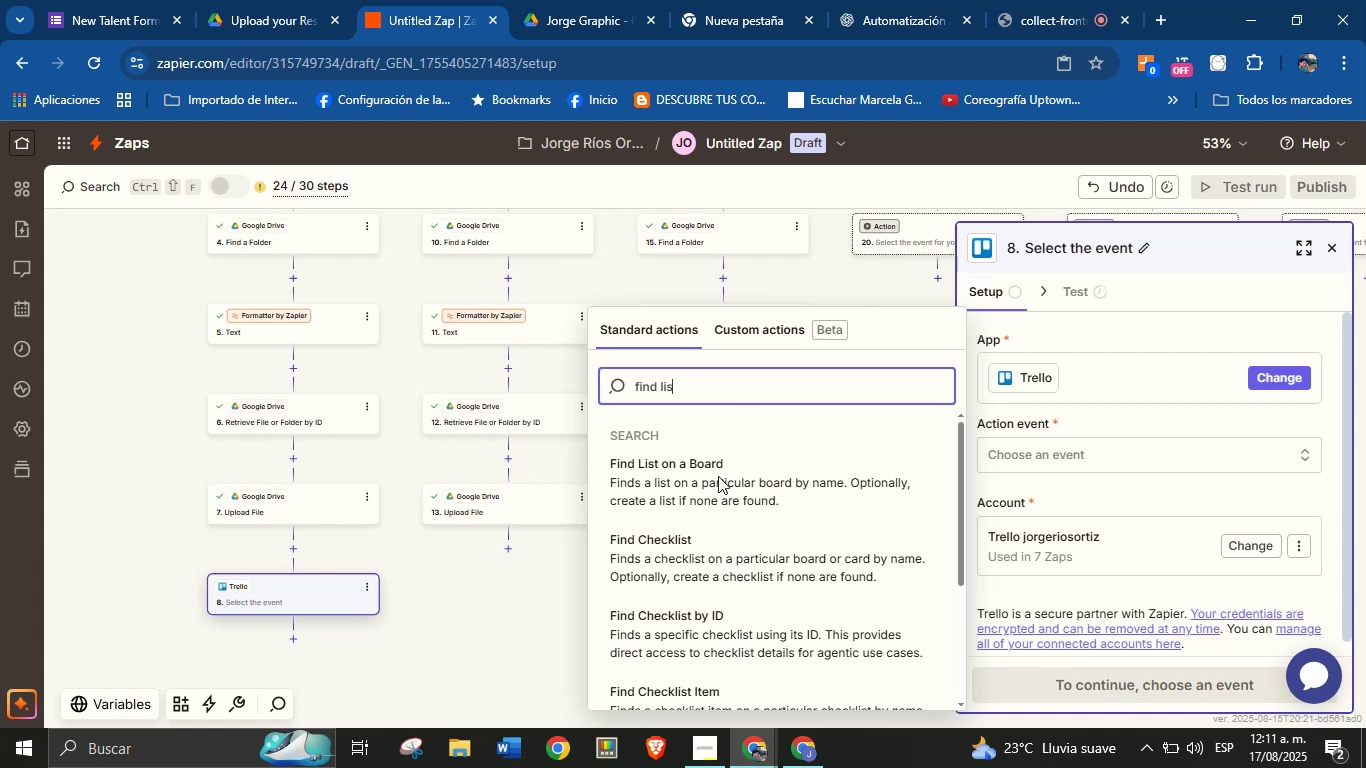 
left_click([716, 482])
 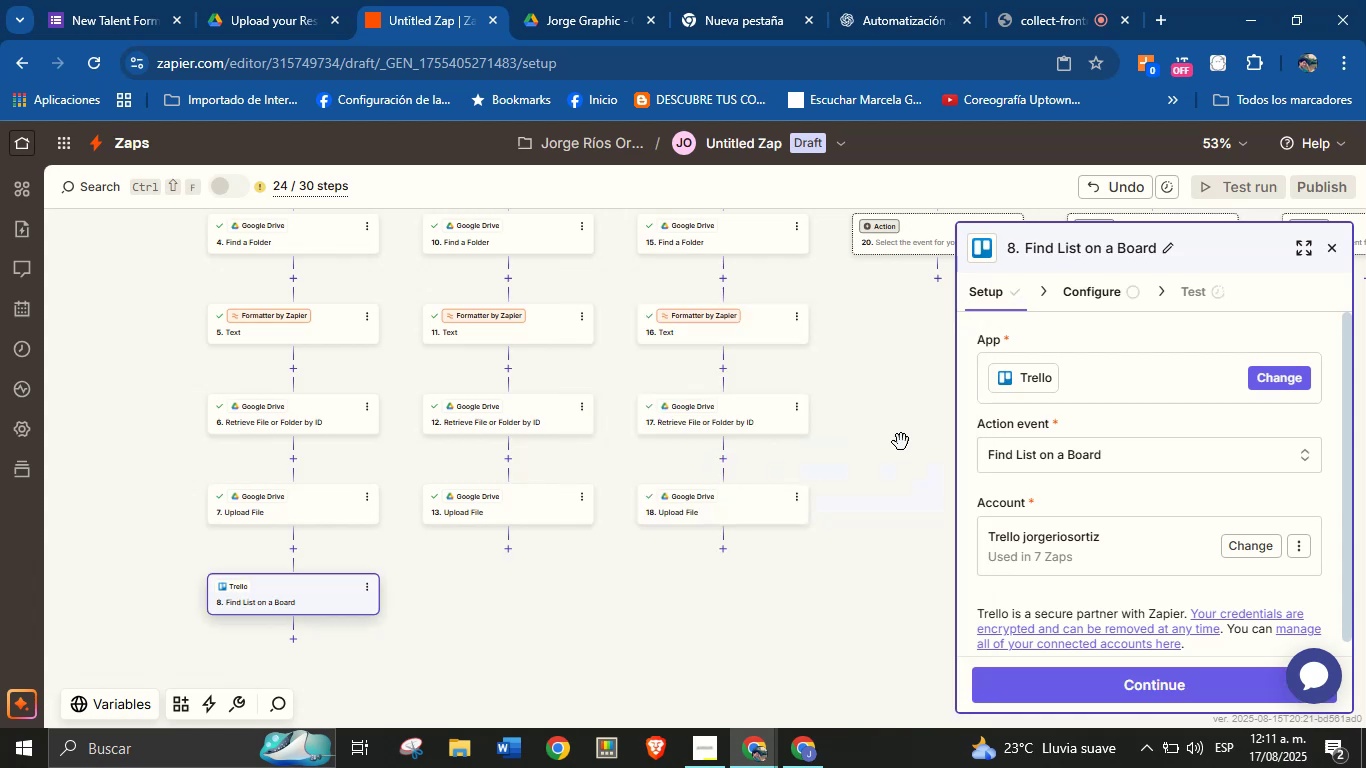 
scroll: coordinate [1083, 448], scroll_direction: down, amount: 1.0
 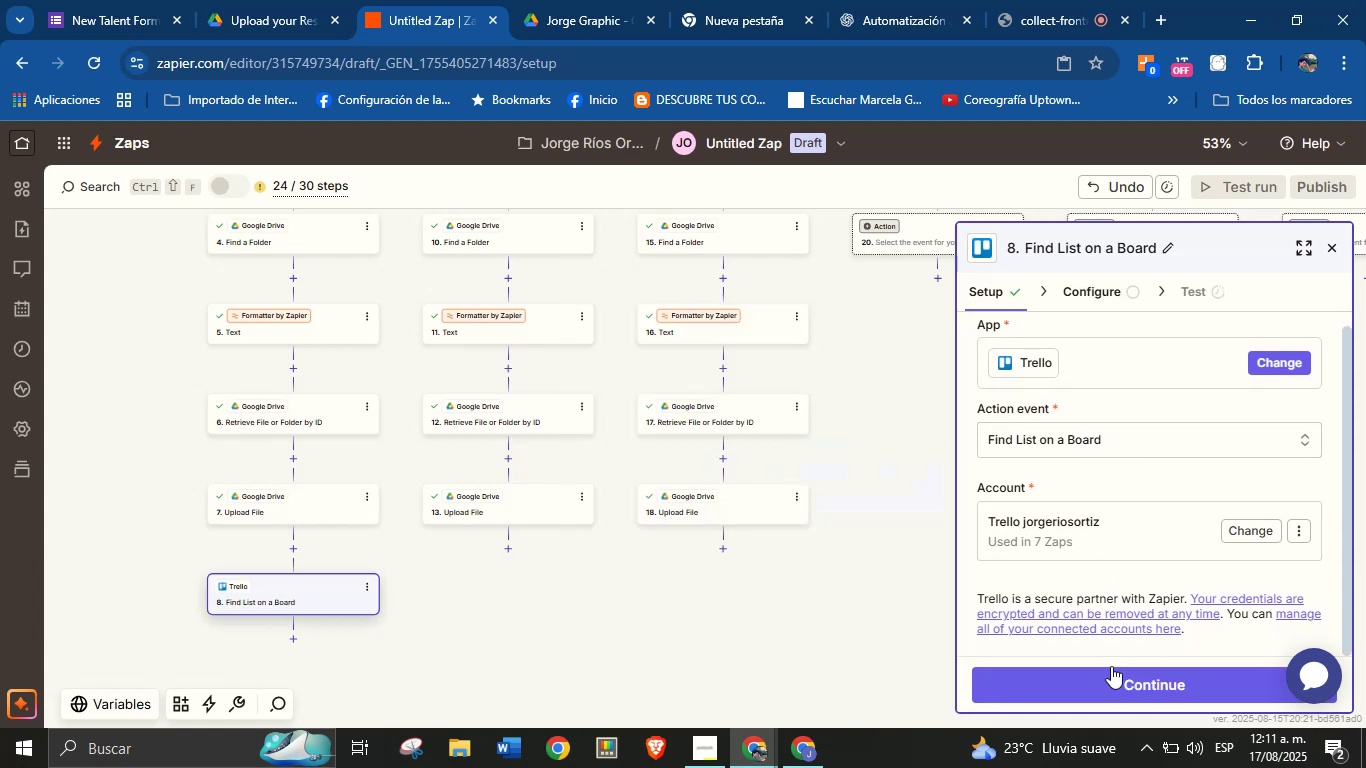 
left_click([1113, 676])
 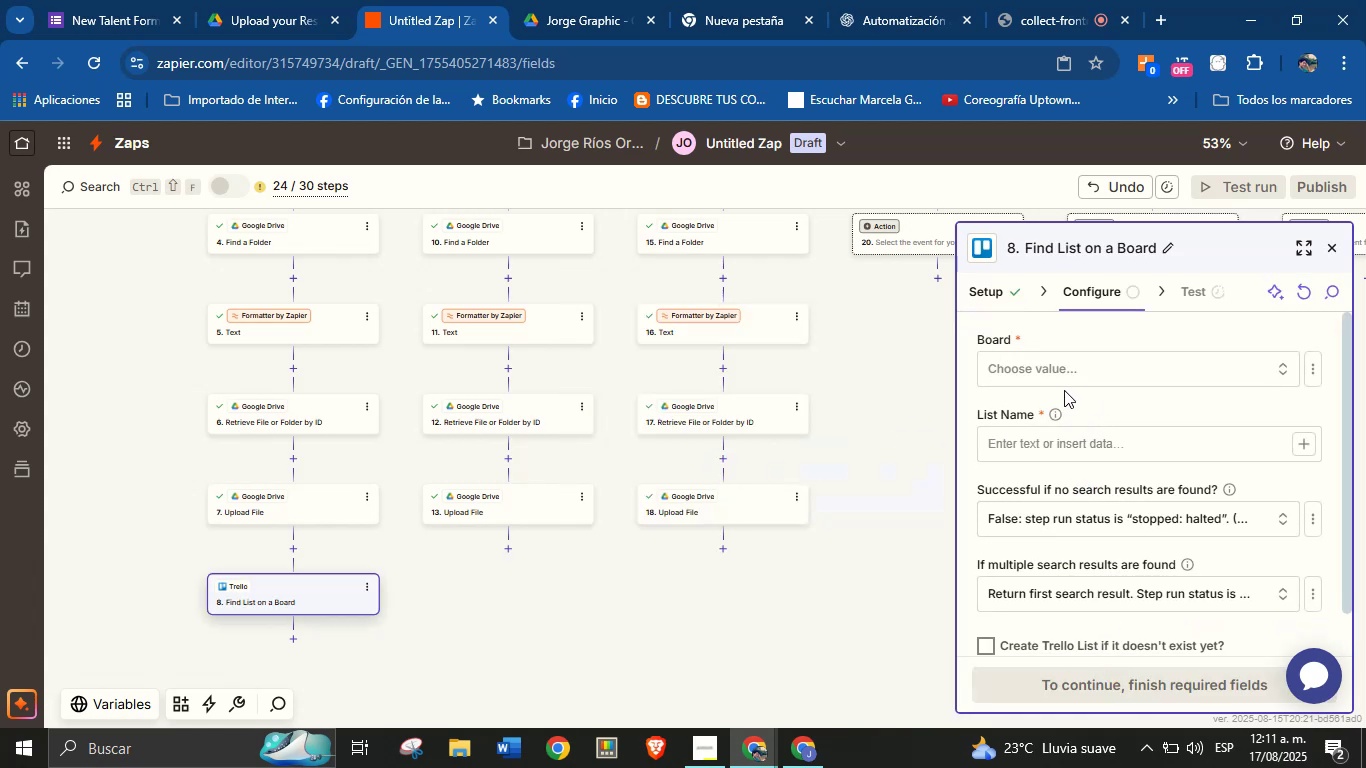 
left_click([1113, 372])
 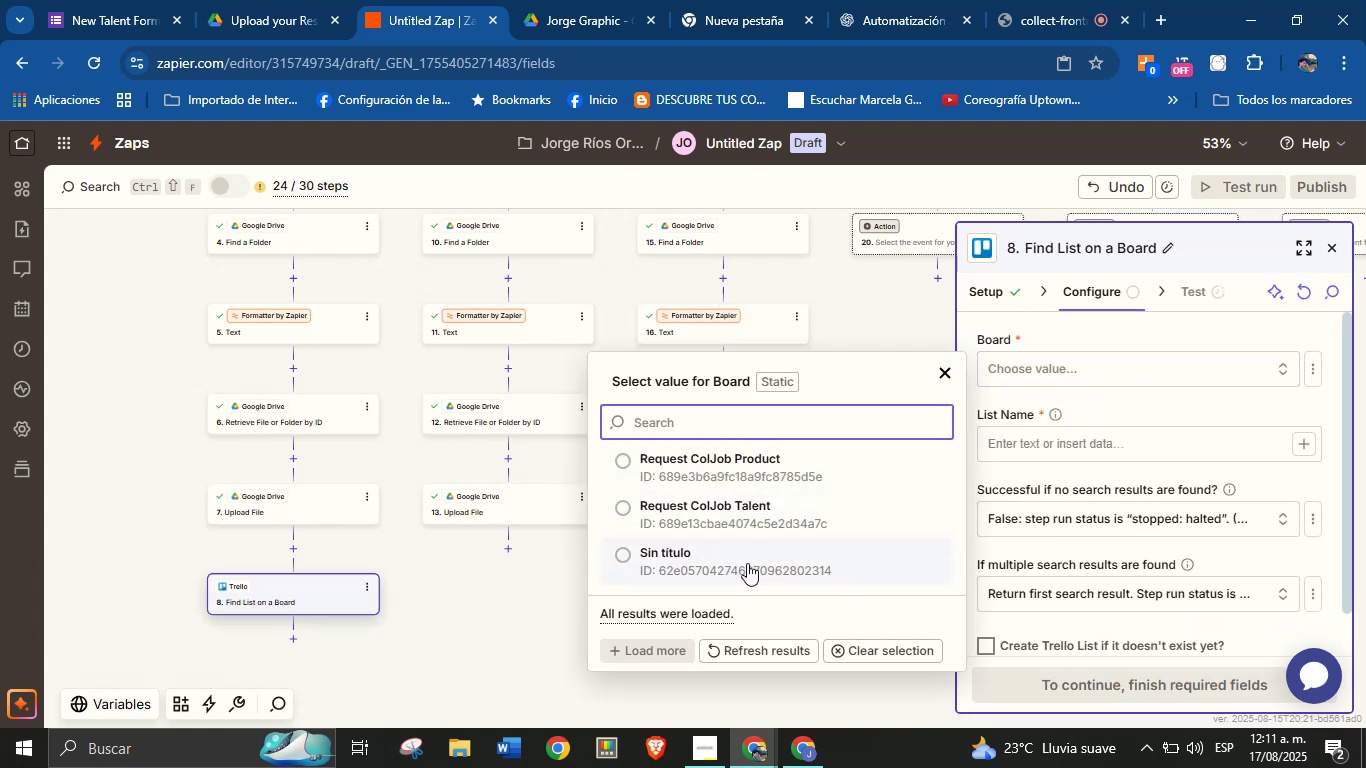 
scroll: coordinate [783, 457], scroll_direction: down, amount: 1.0
 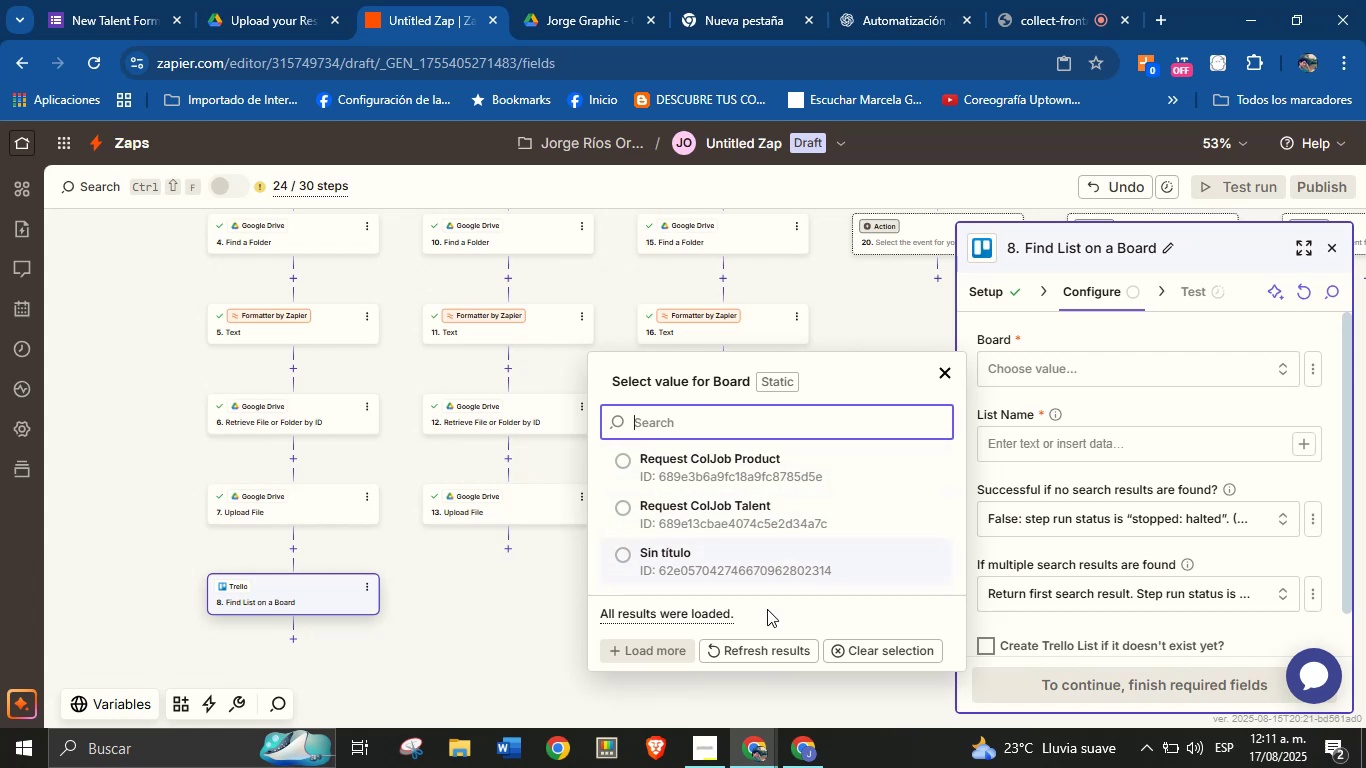 
left_click([724, 559])
 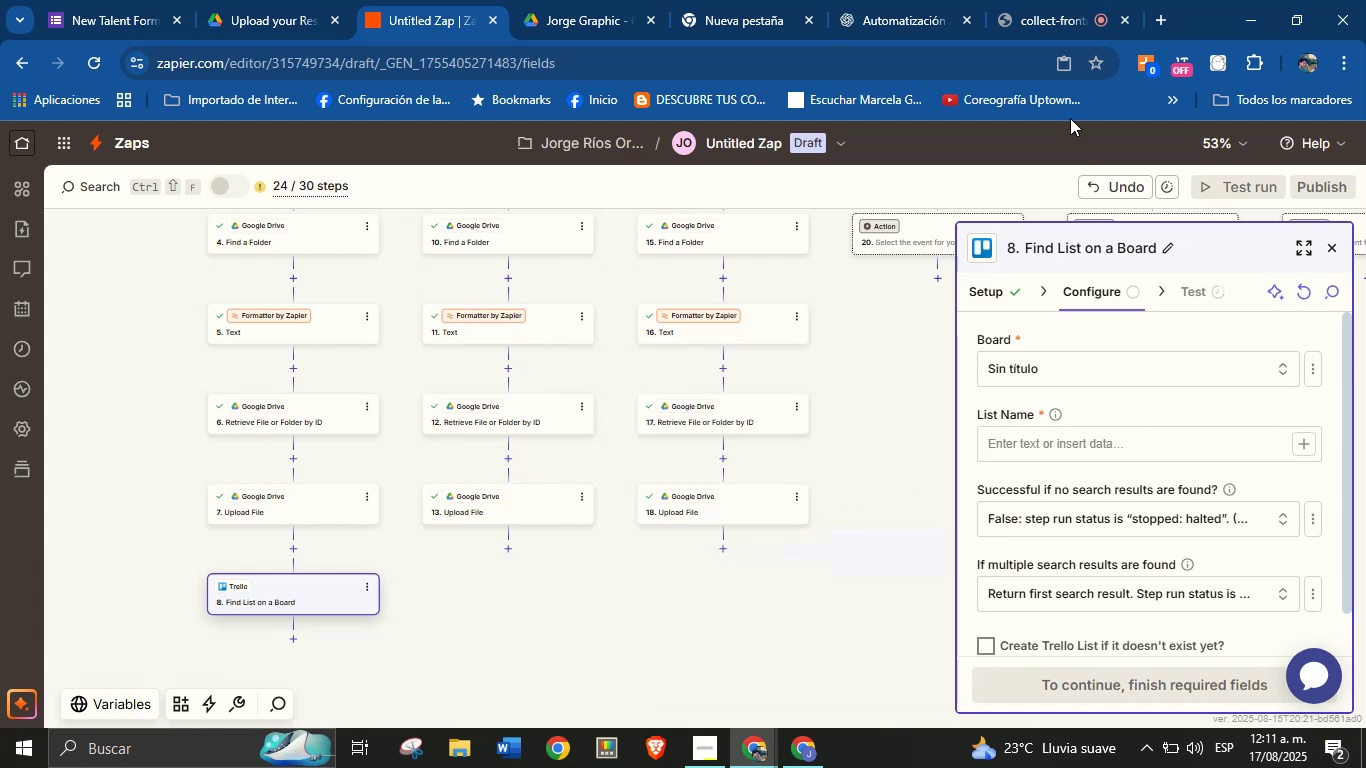 
left_click([1168, 21])
 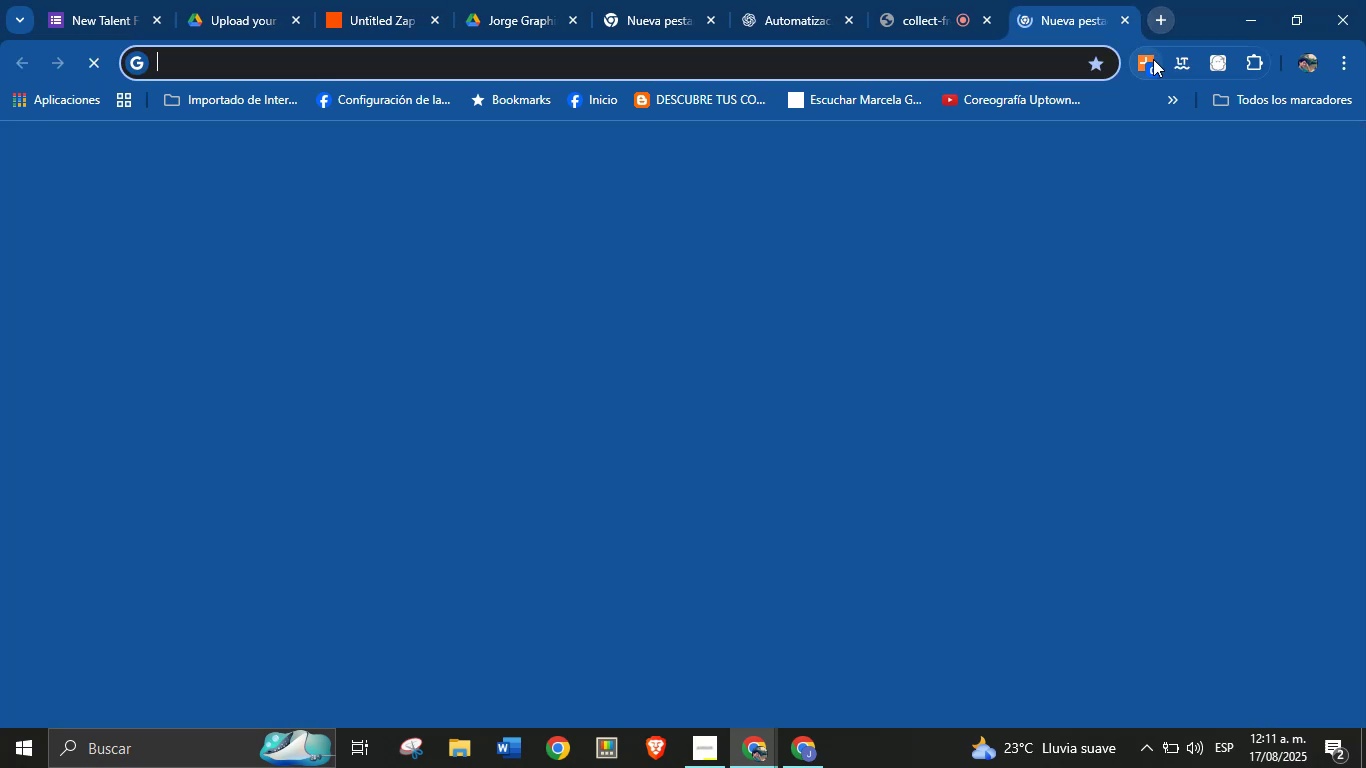 
type(tre)
 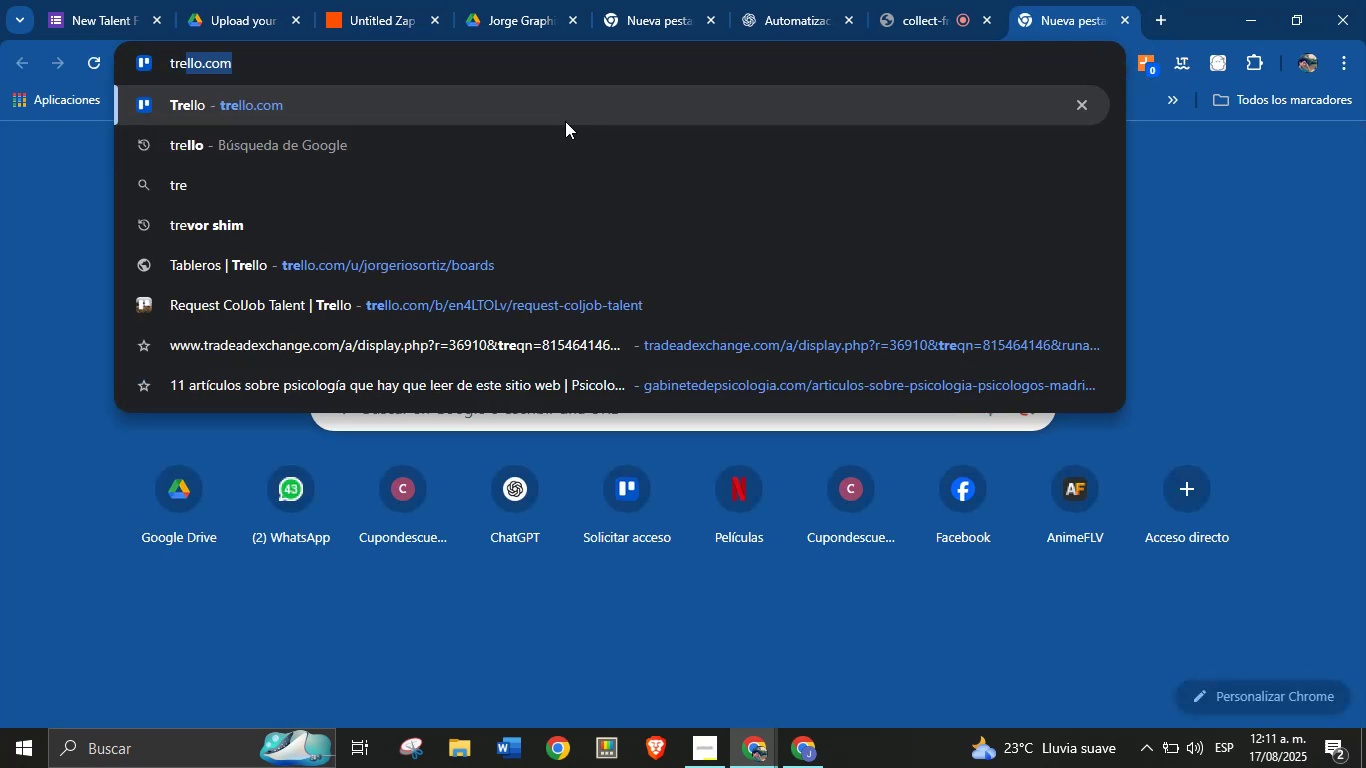 
left_click([563, 112])
 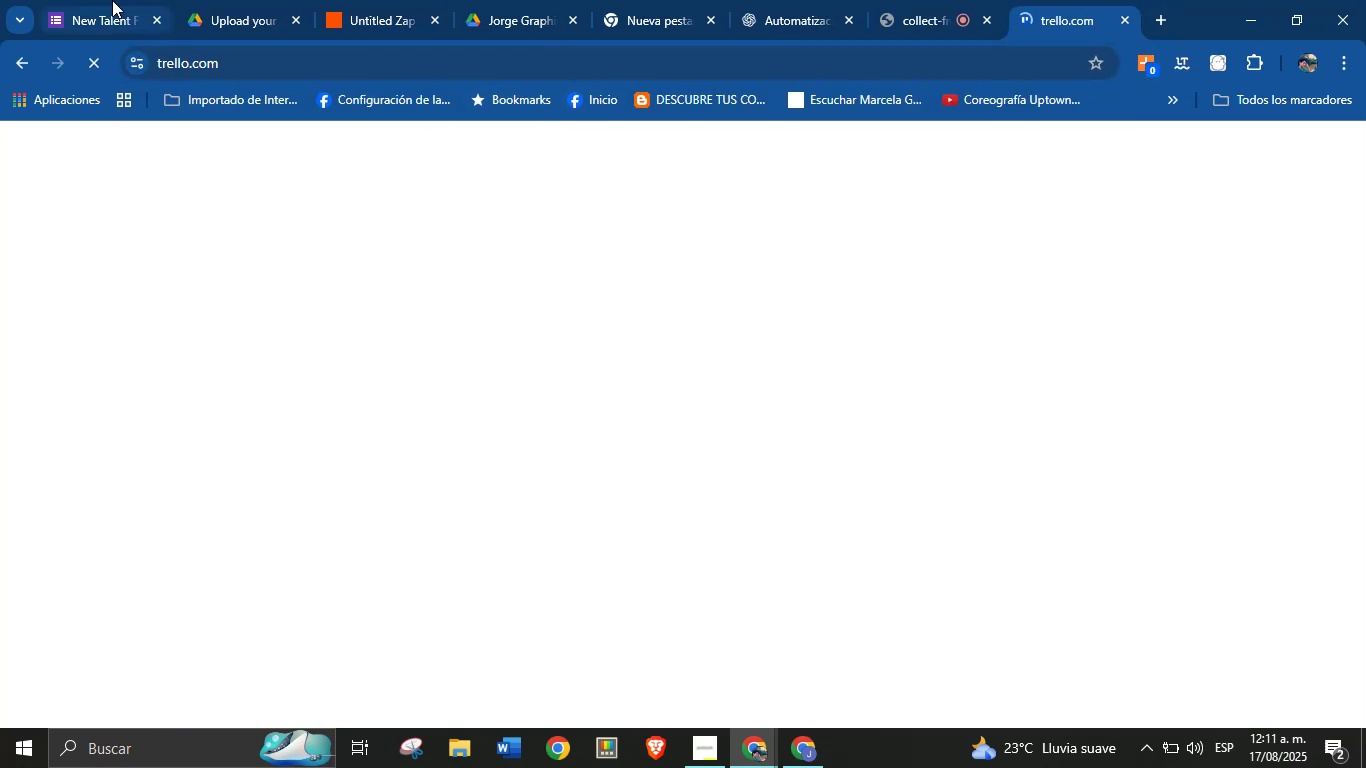 
left_click([114, 0])
 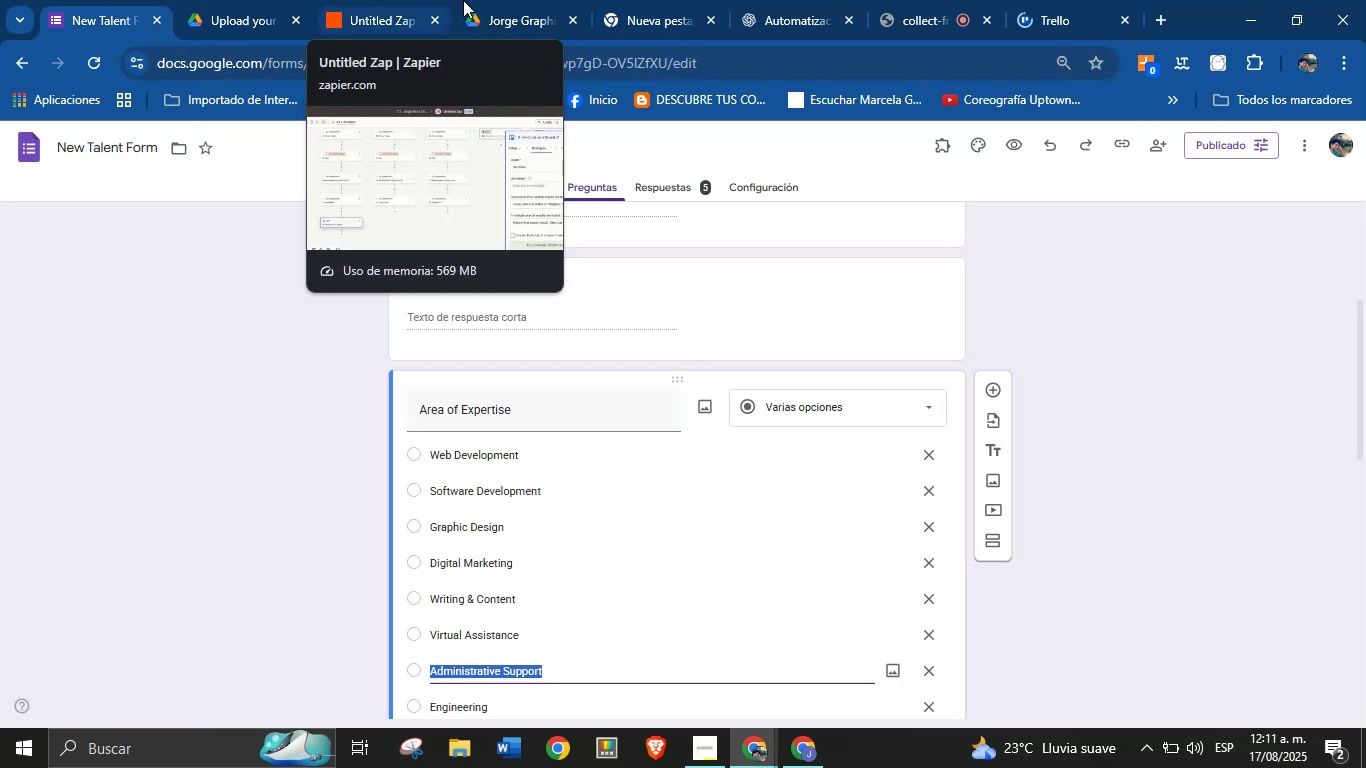 
left_click([382, 0])
 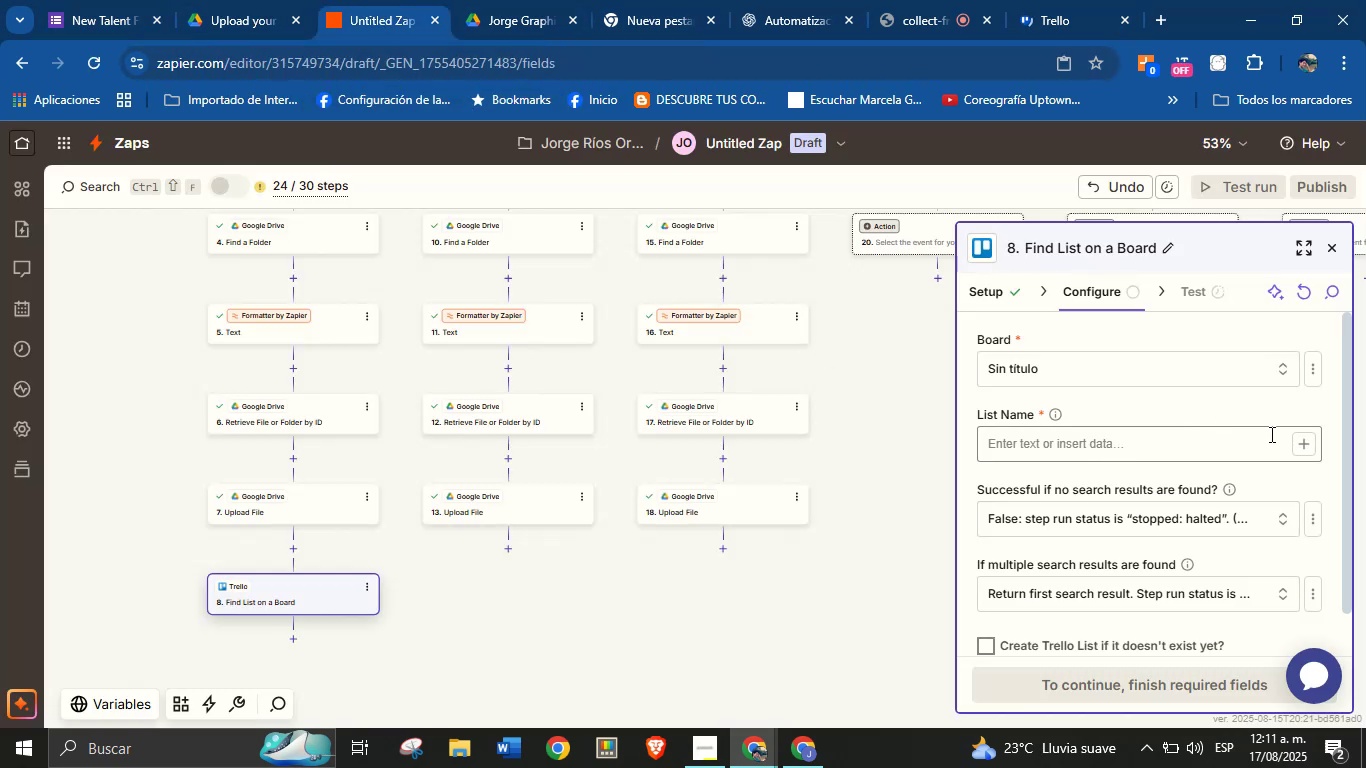 
left_click([1303, 440])
 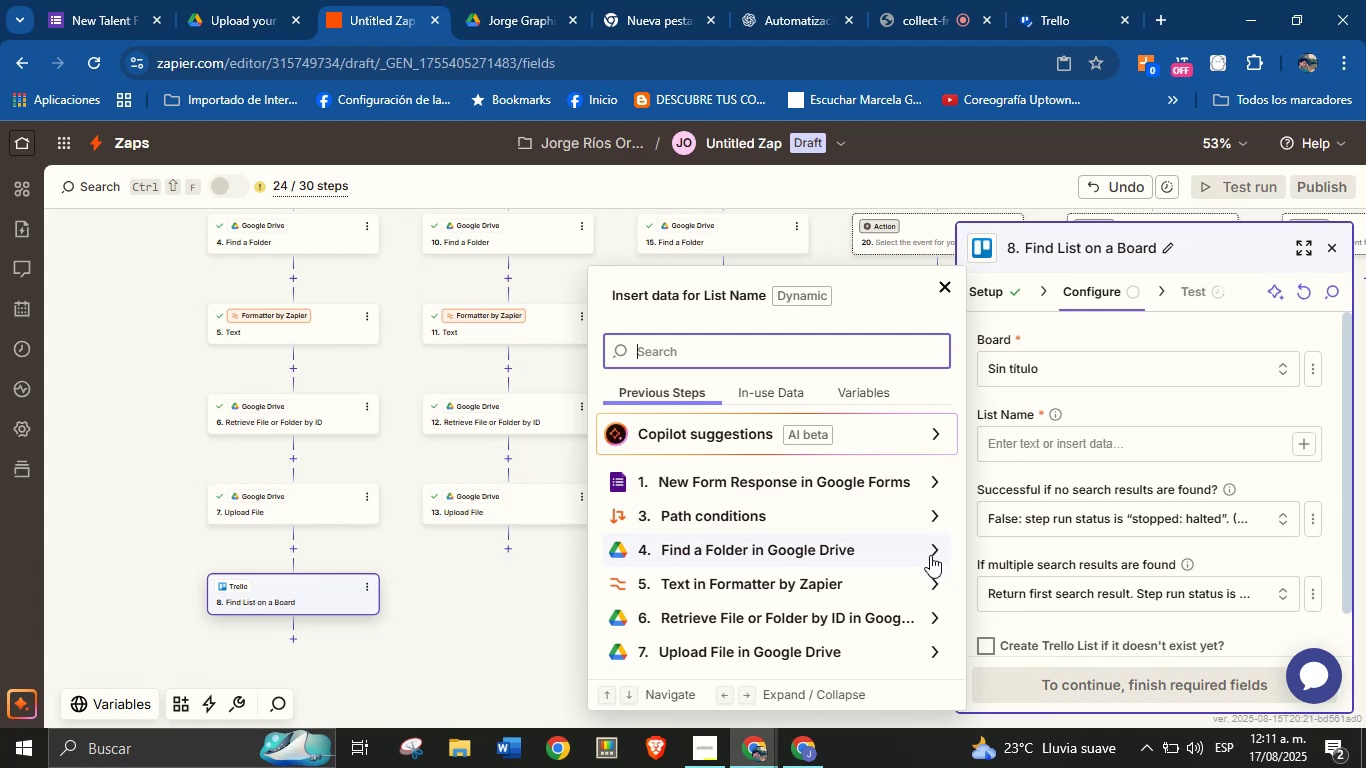 
wait(11.06)
 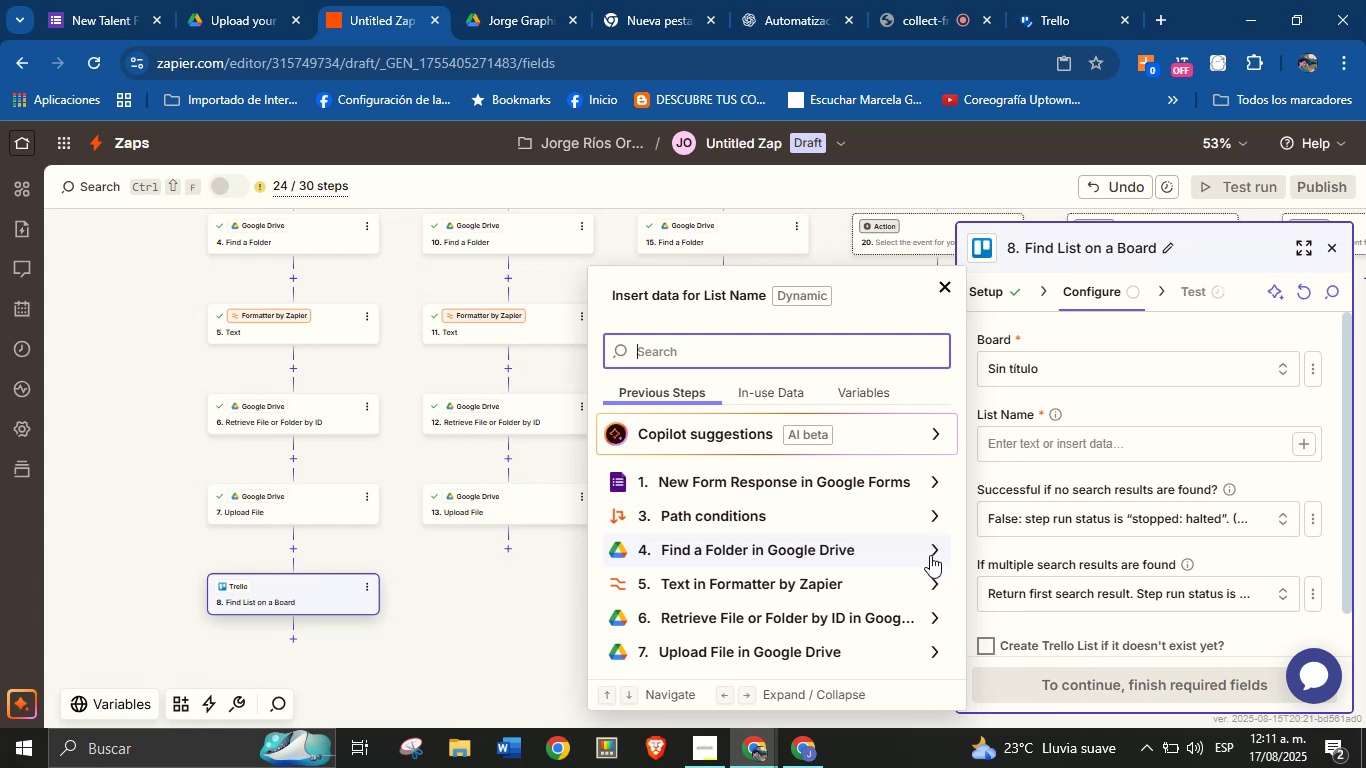 
left_click([935, 485])
 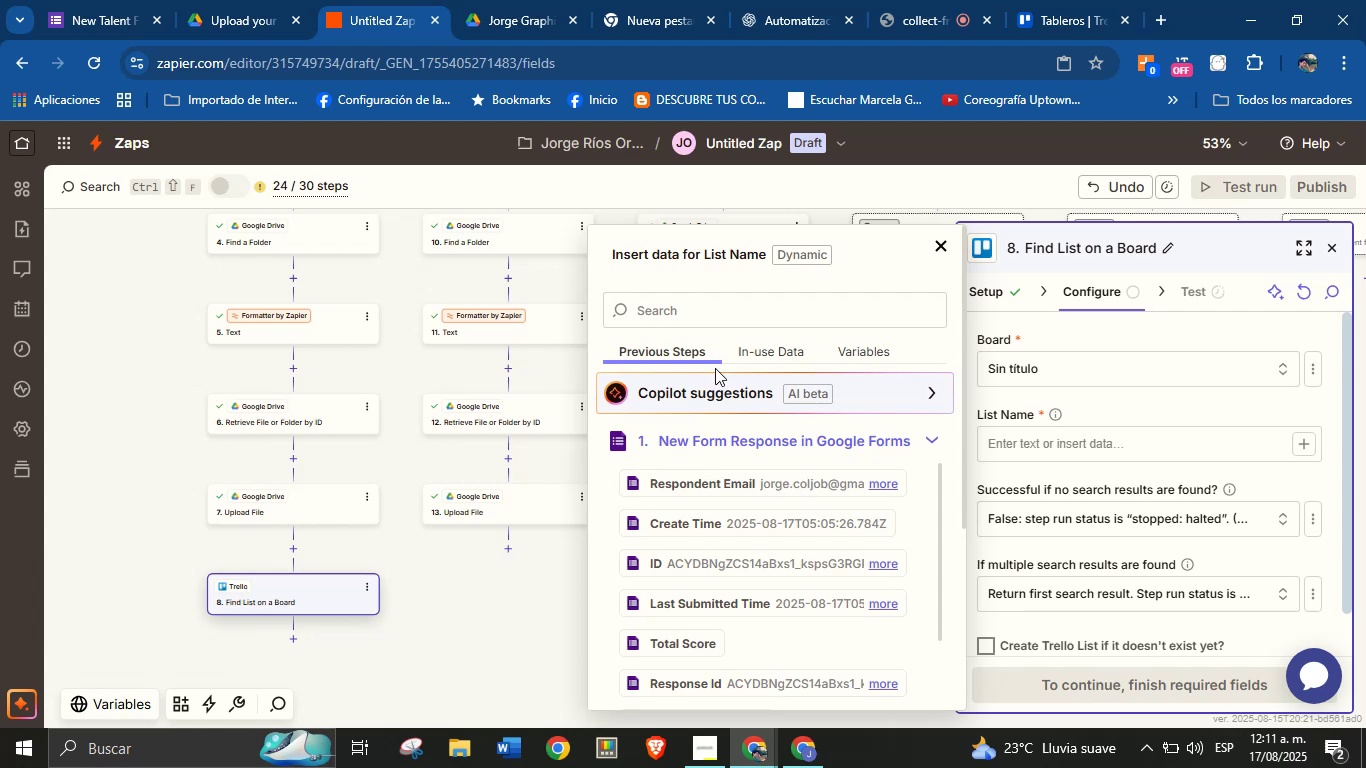 
left_click([720, 307])
 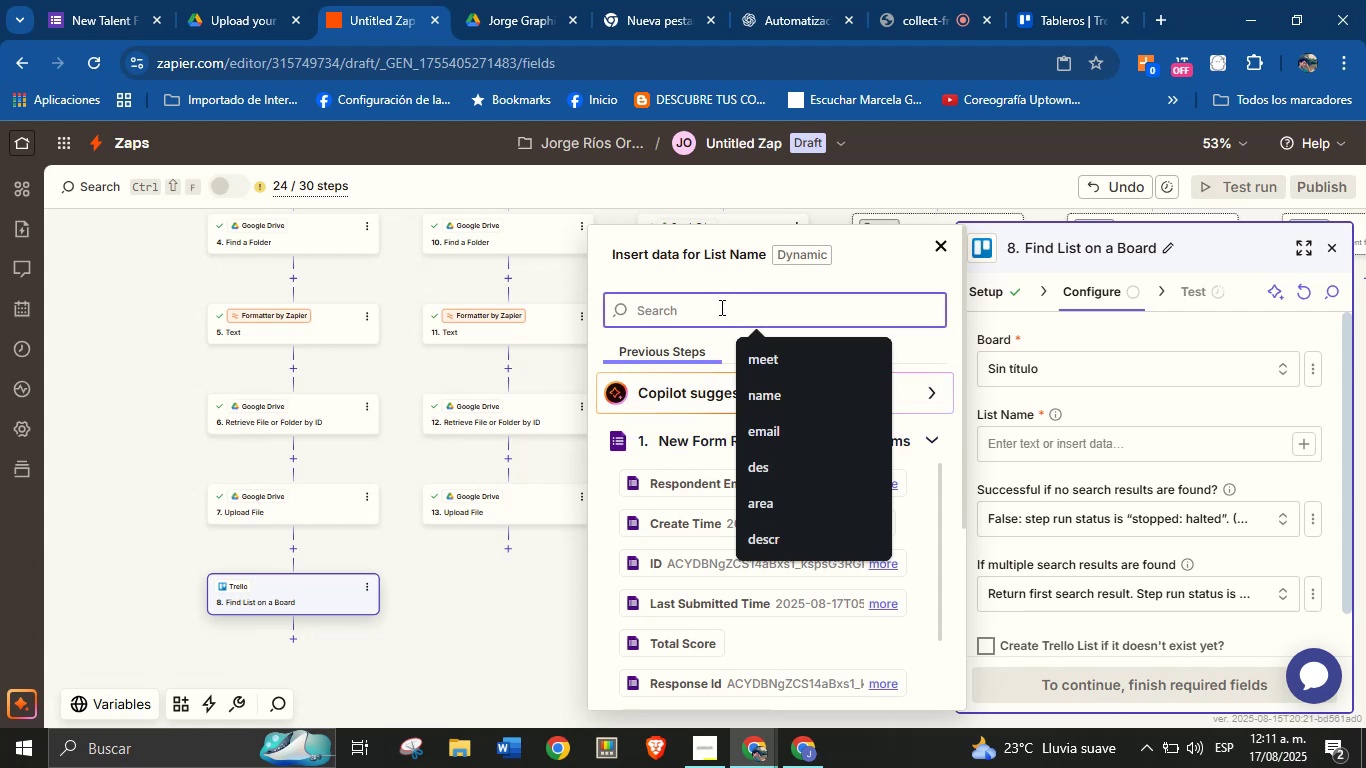 
type(ar)
 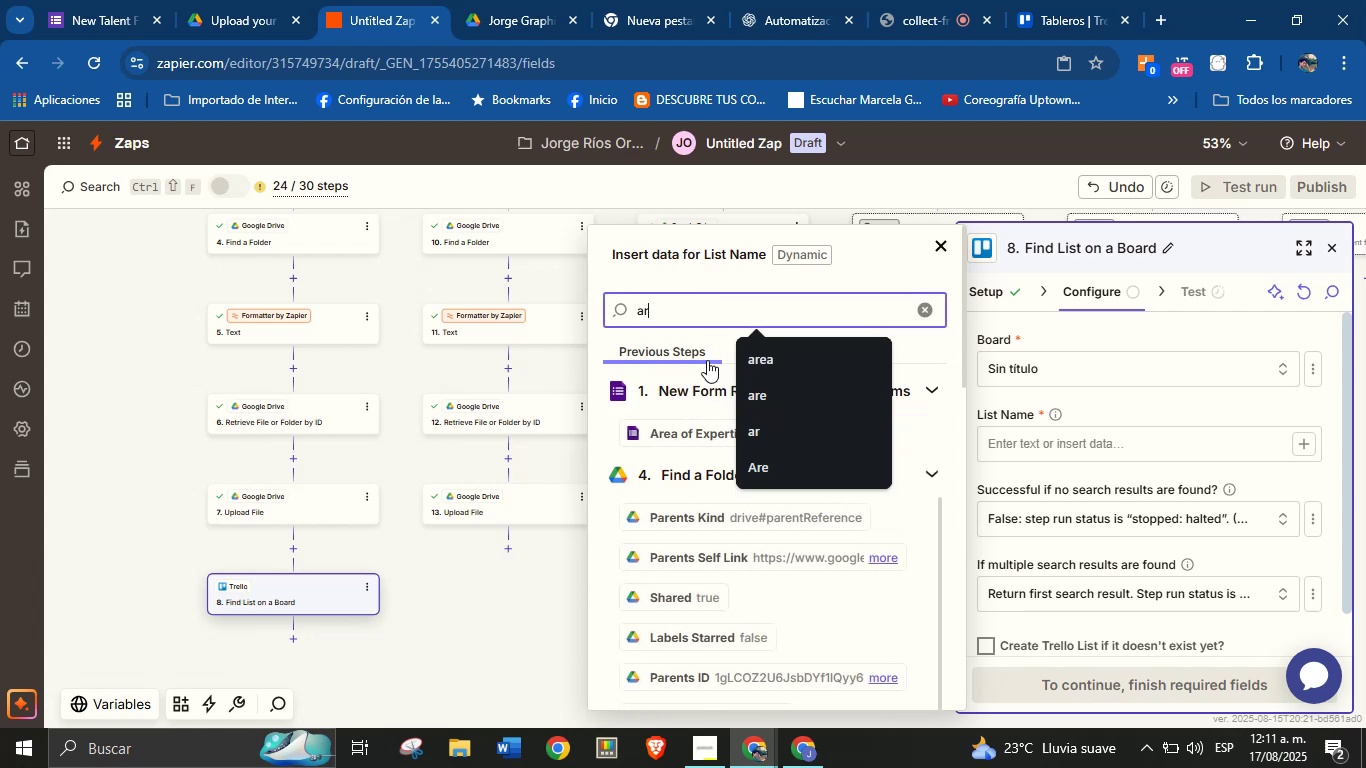 
left_click([696, 430])
 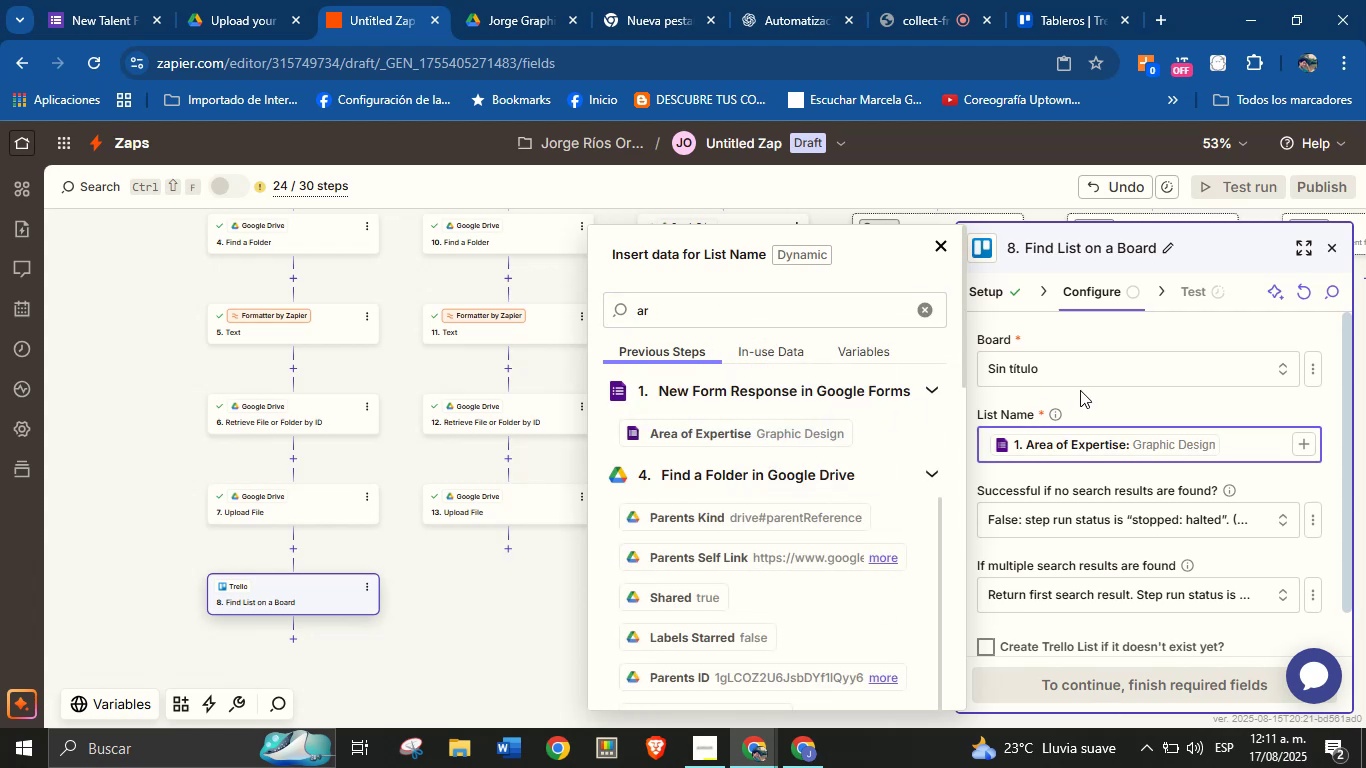 
left_click([1105, 404])
 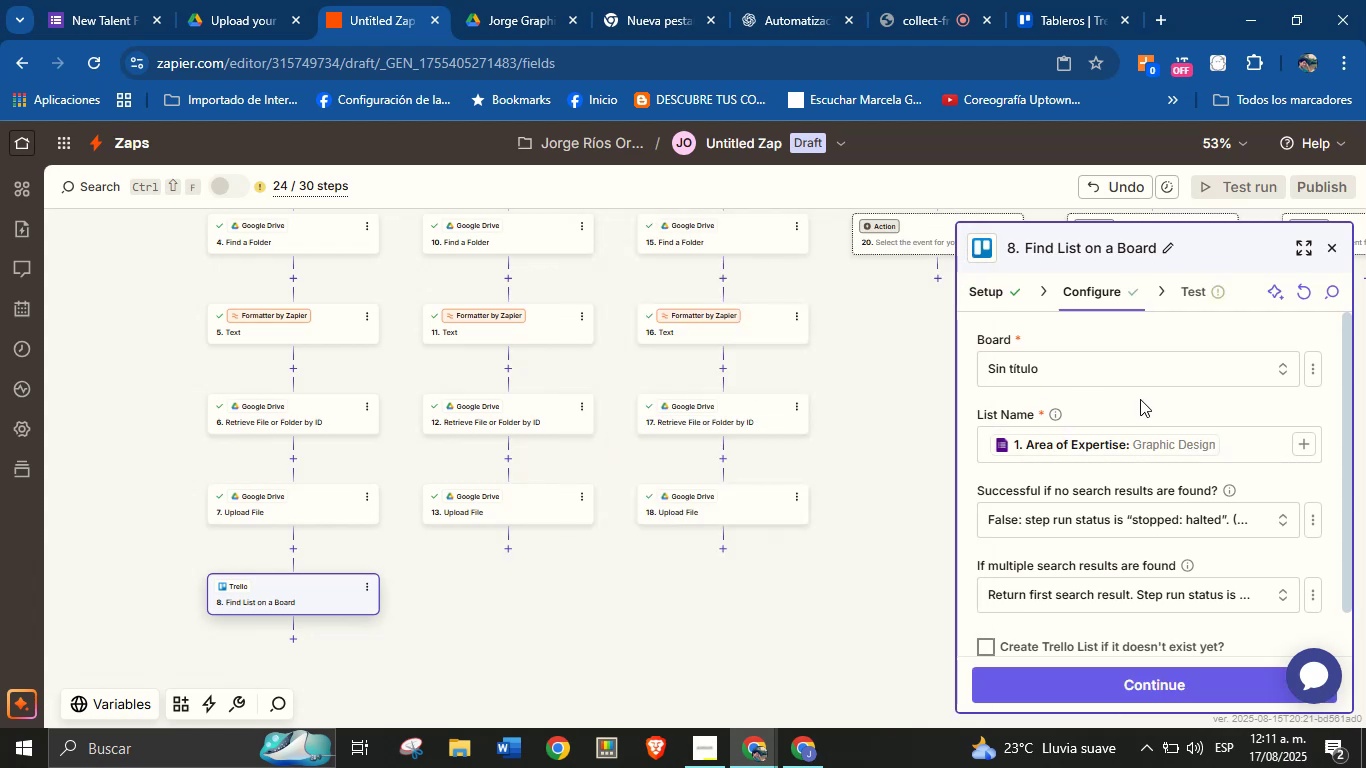 
scroll: coordinate [1142, 410], scroll_direction: up, amount: 1.0
 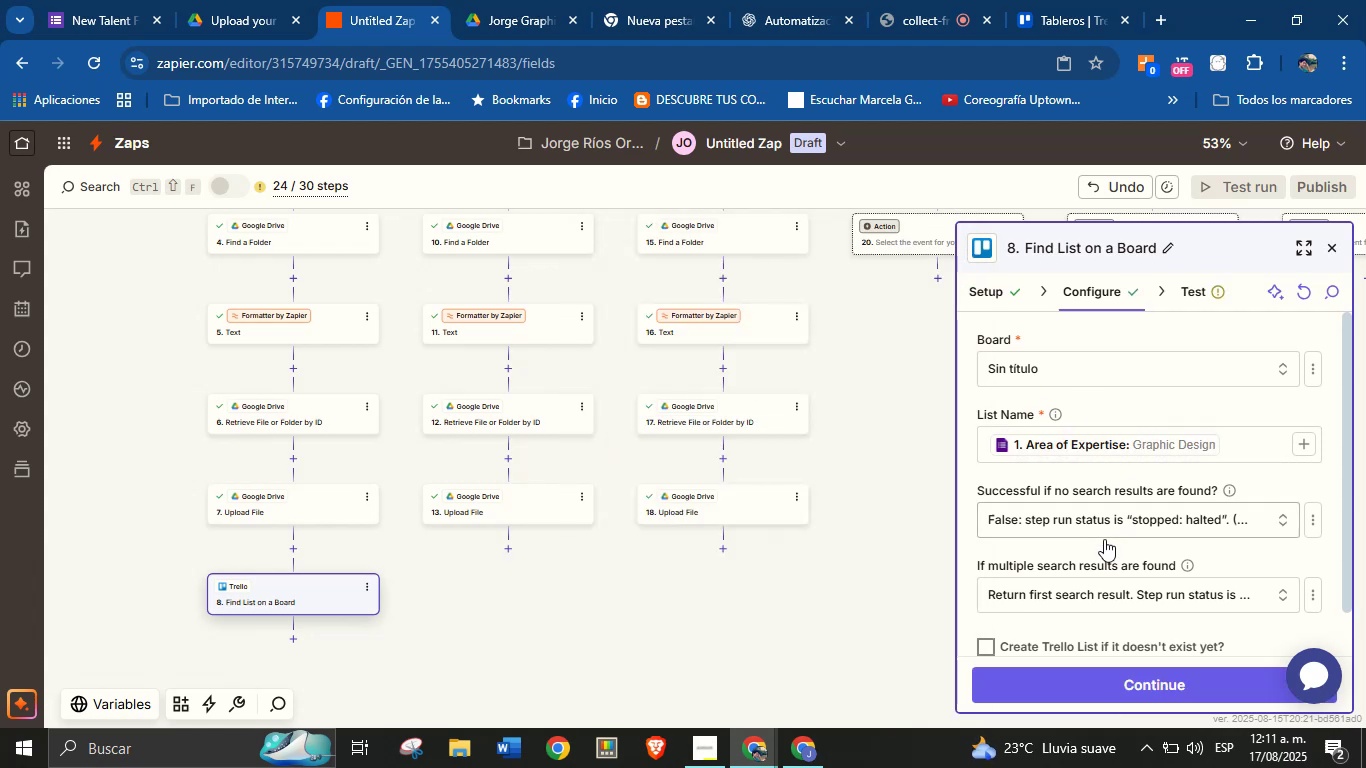 
scroll: coordinate [1098, 530], scroll_direction: down, amount: 1.0
 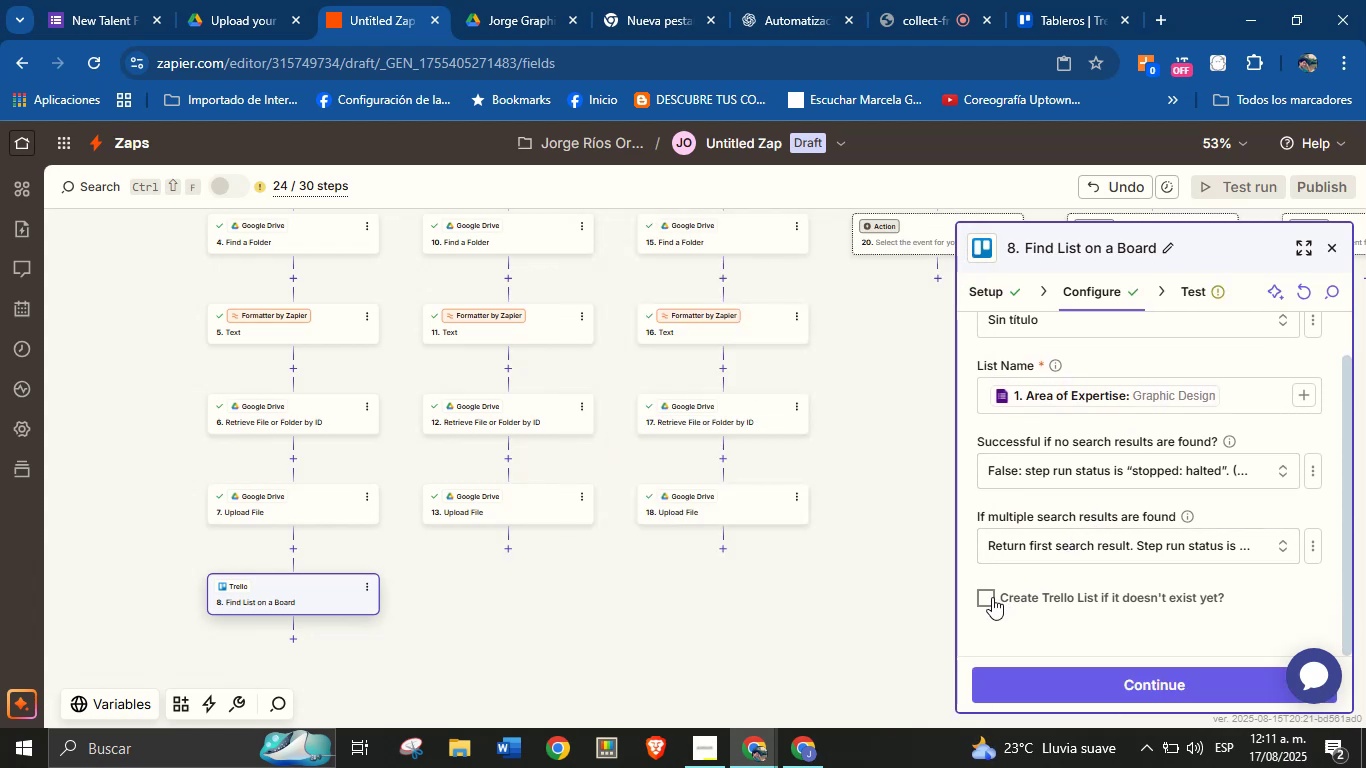 
left_click([986, 597])
 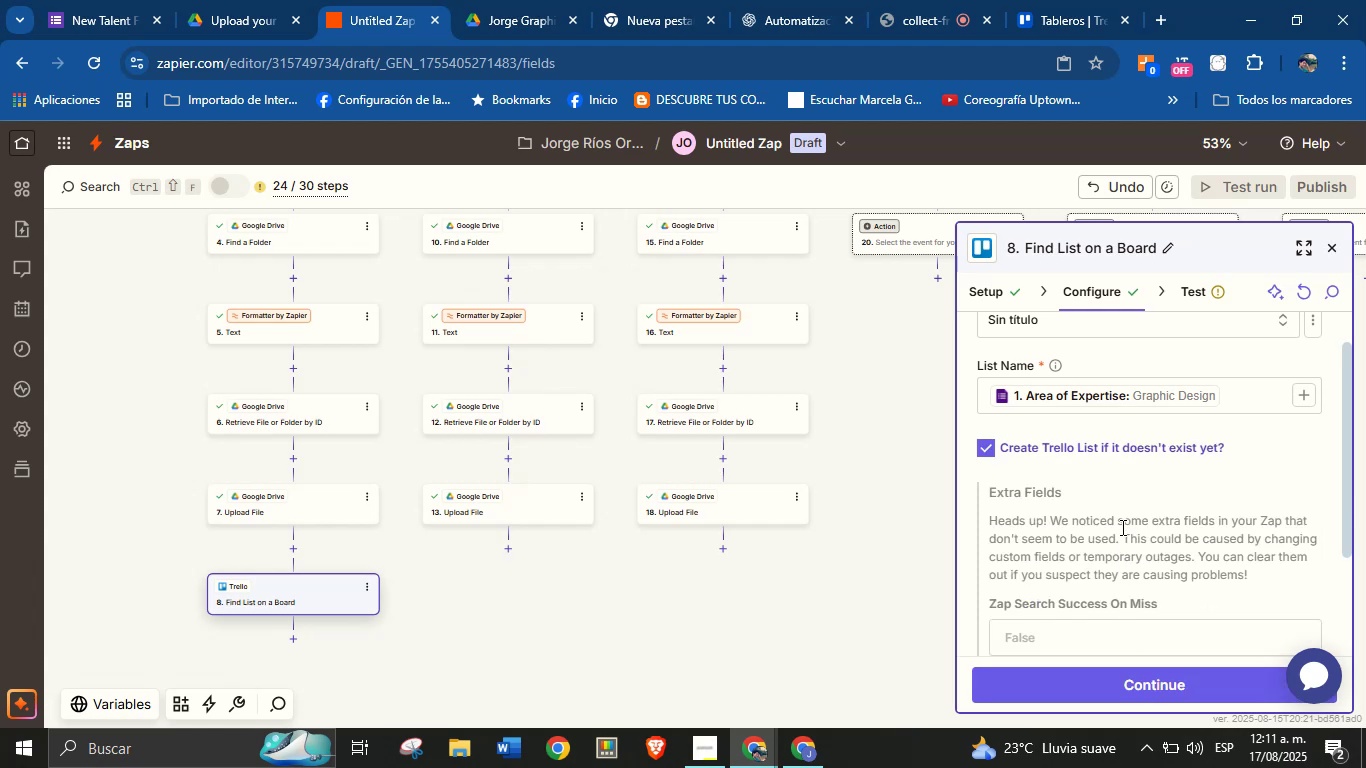 
left_click([1152, 678])
 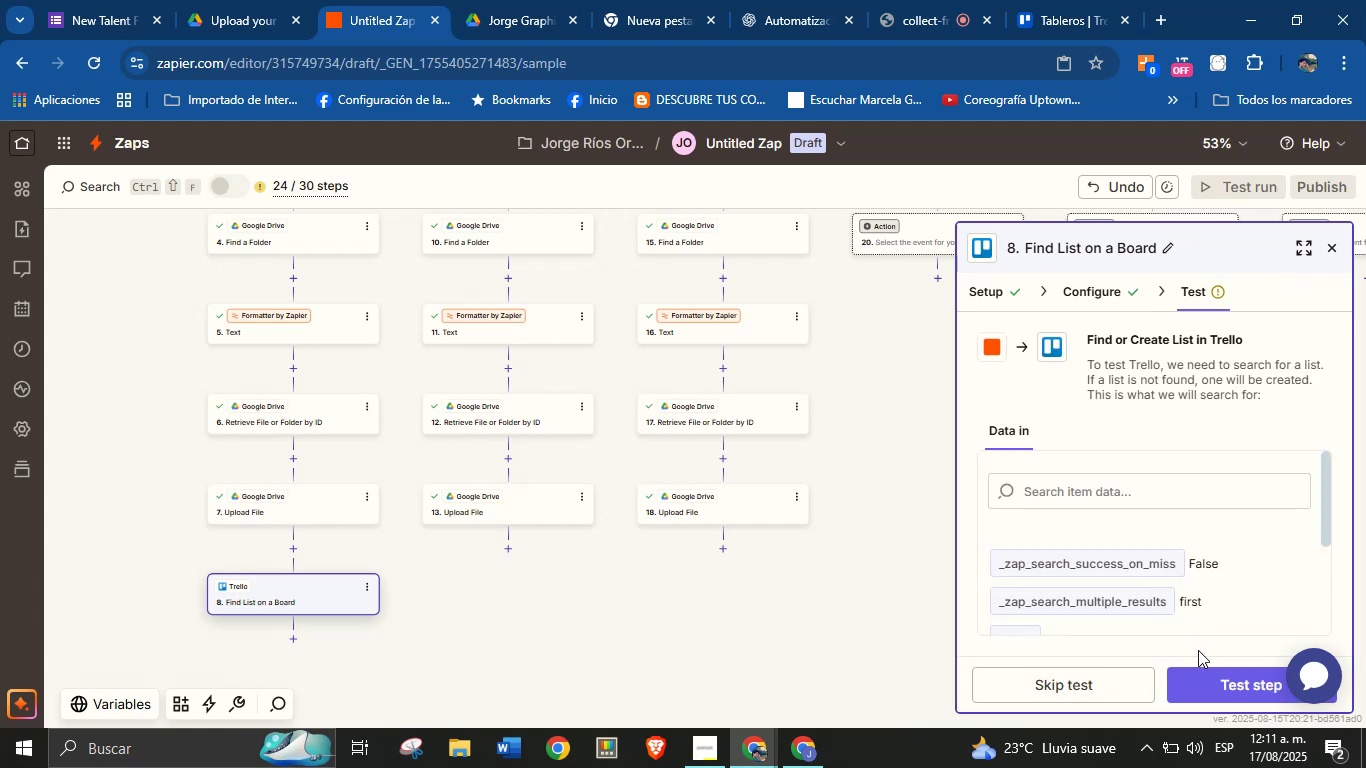 
wait(6.22)
 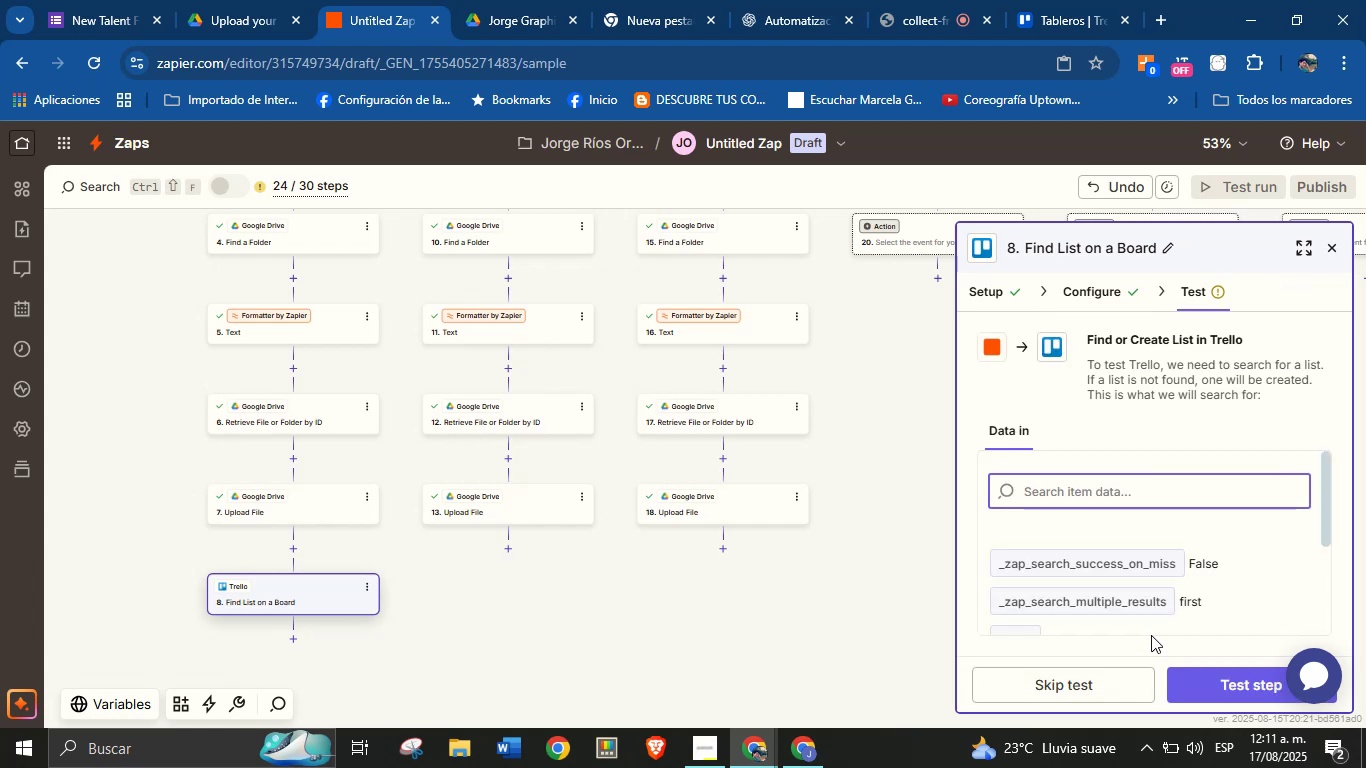 
left_click([1212, 675])
 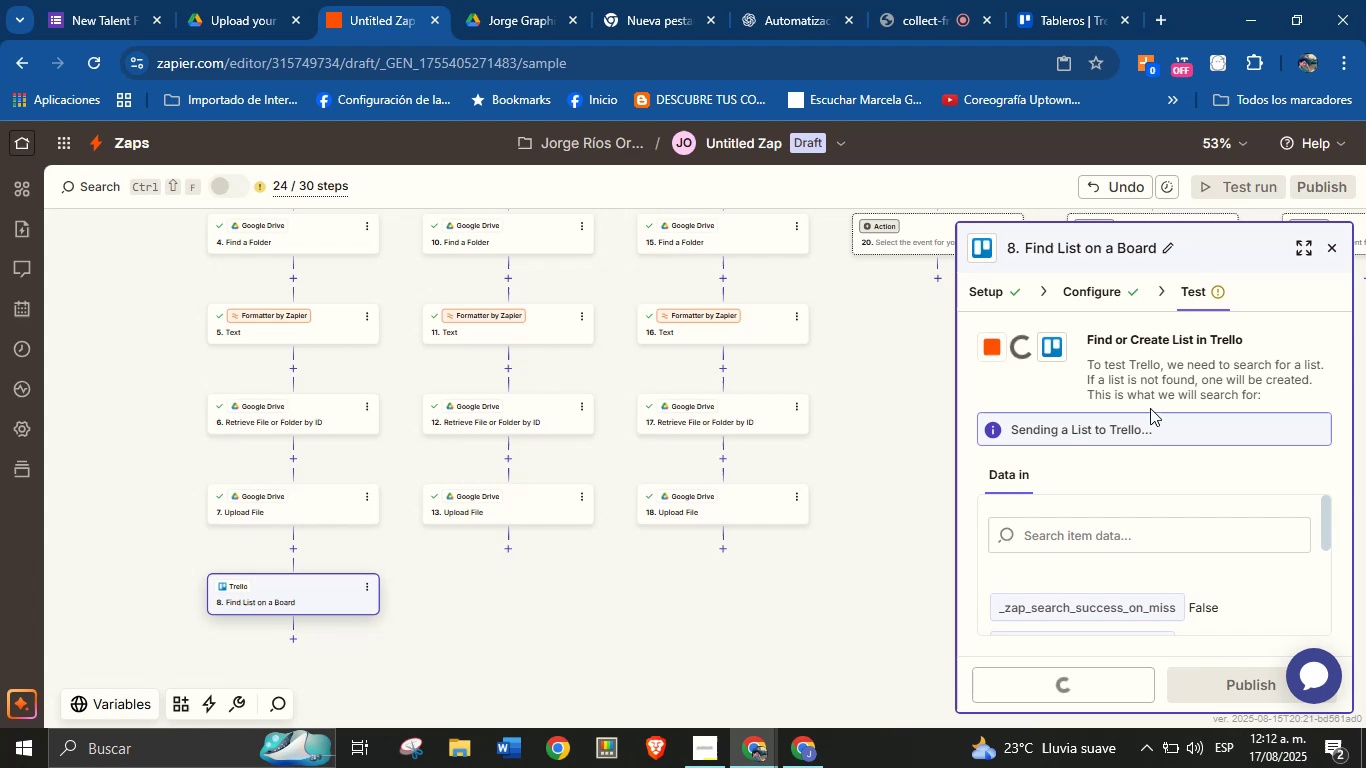 
left_click([1050, 0])
 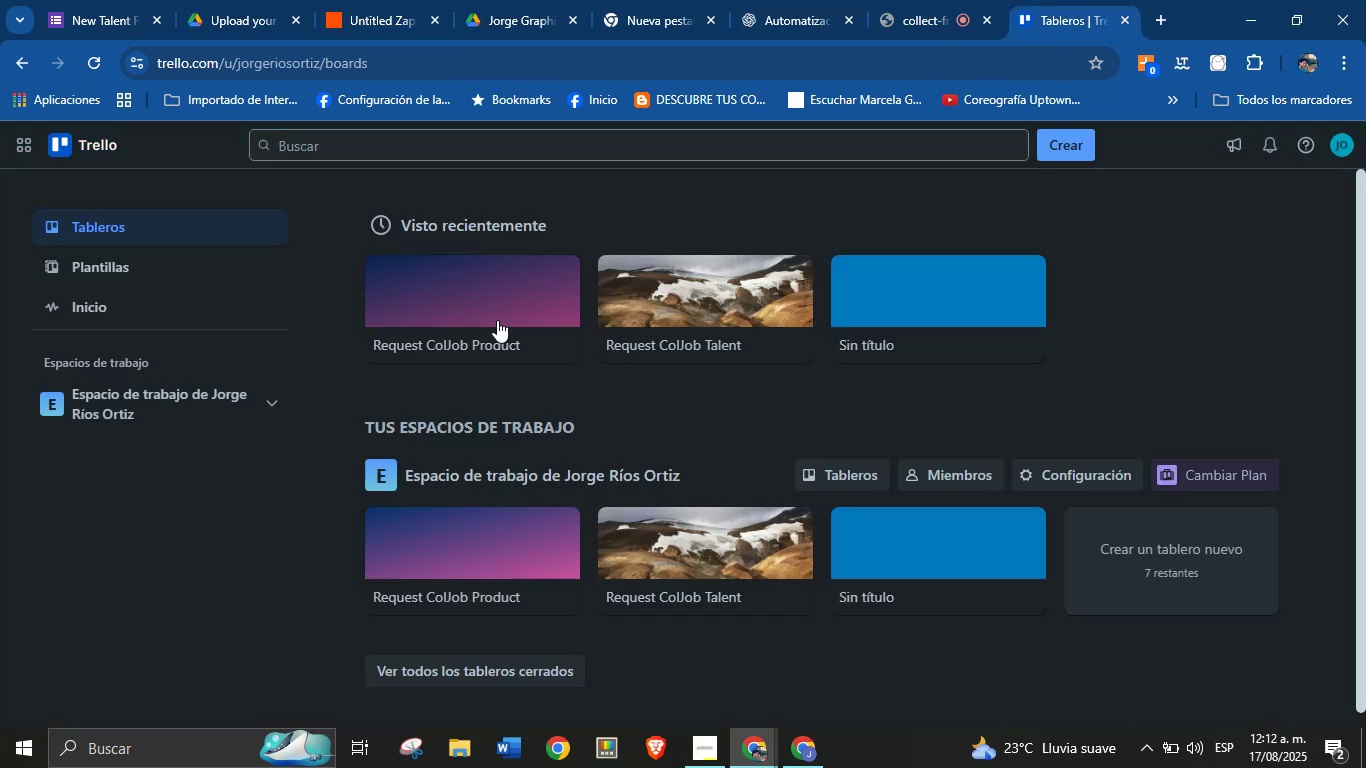 
left_click([892, 314])
 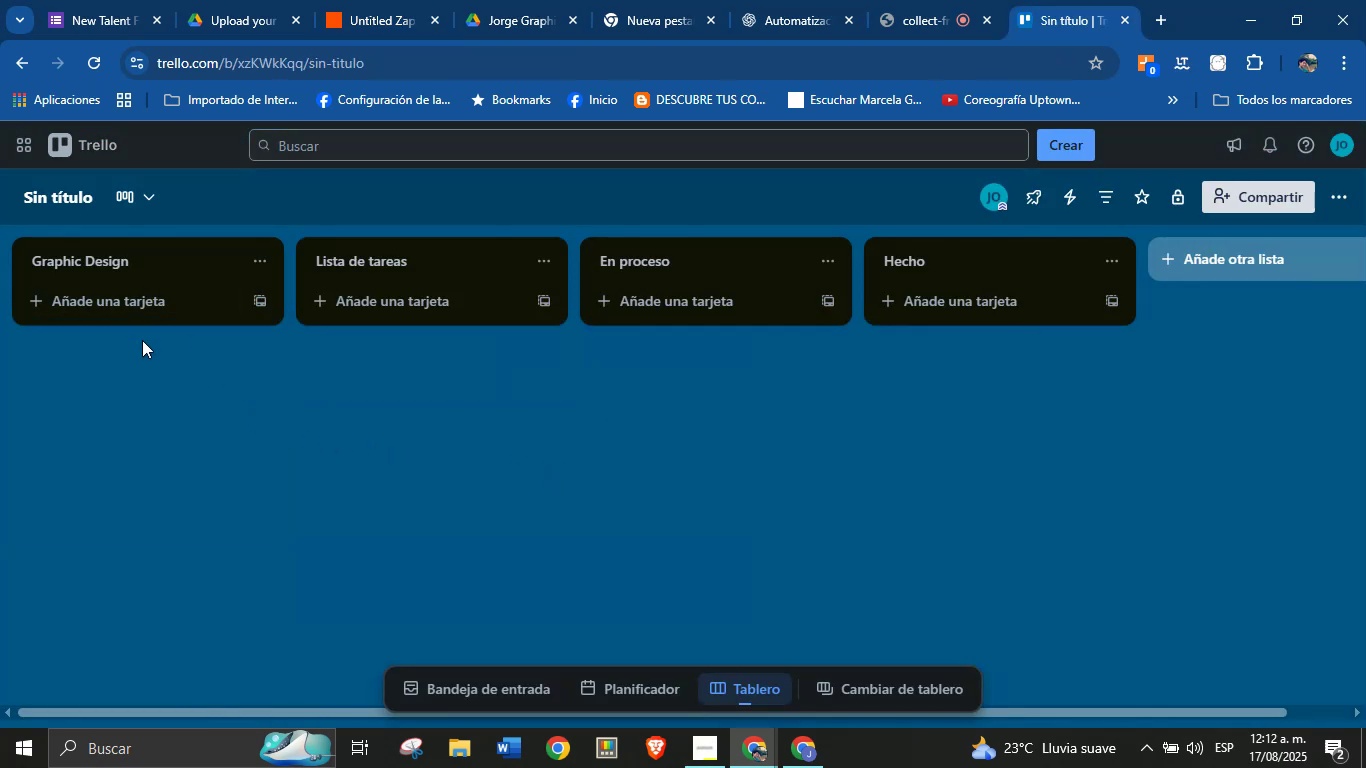 
wait(7.8)
 